 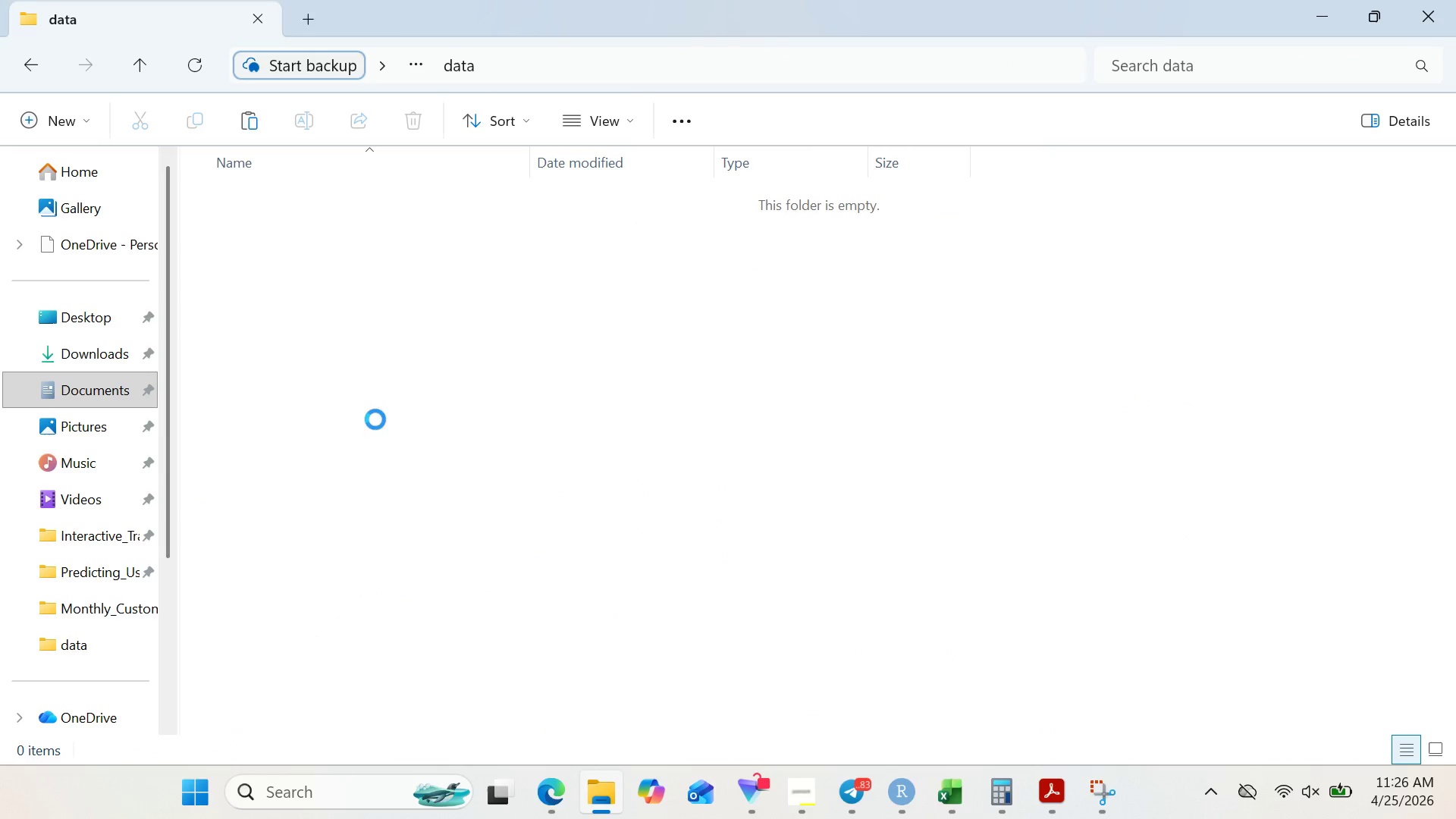 
key(Control+V)
 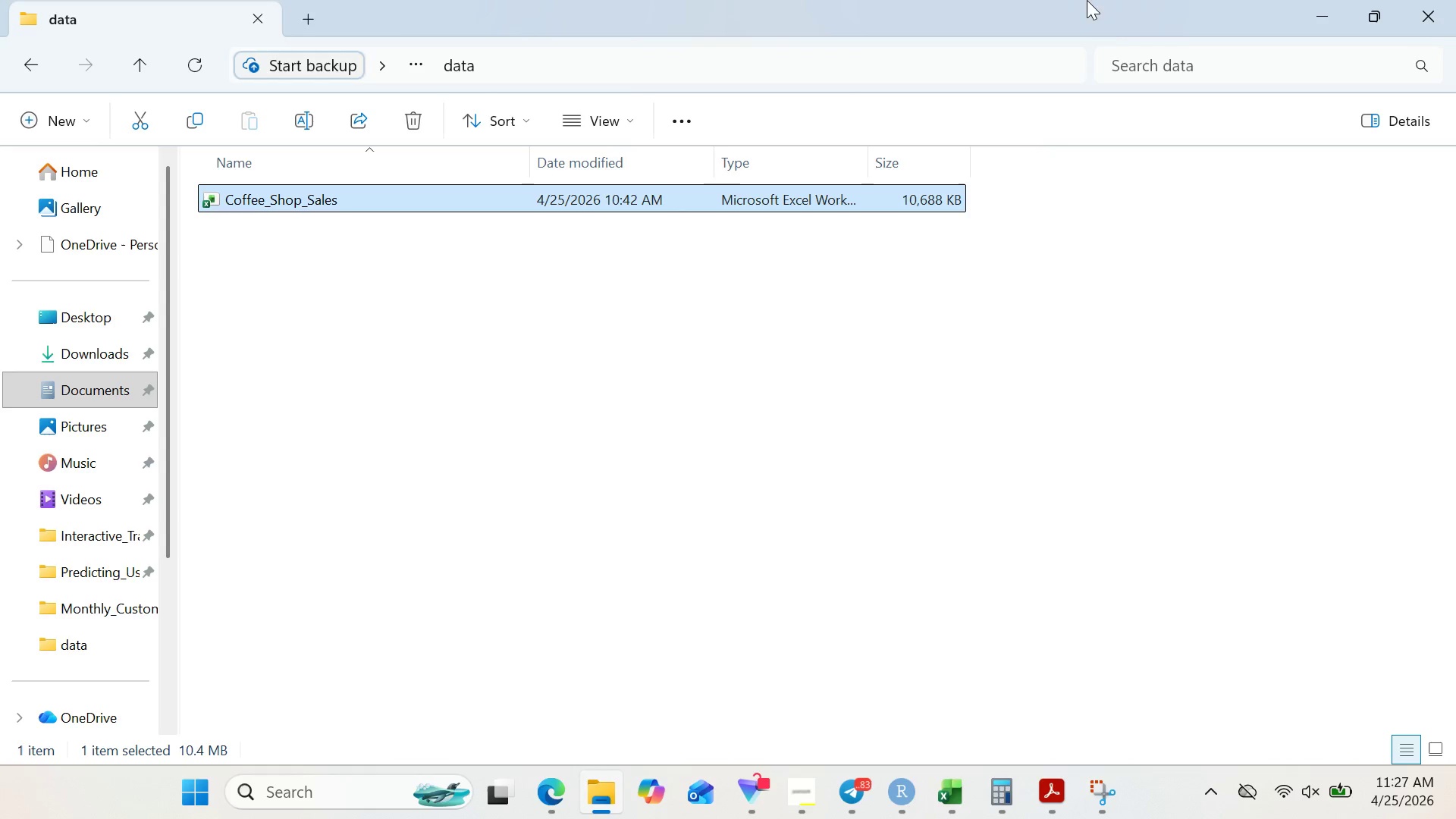 
left_click([1304, 0])
 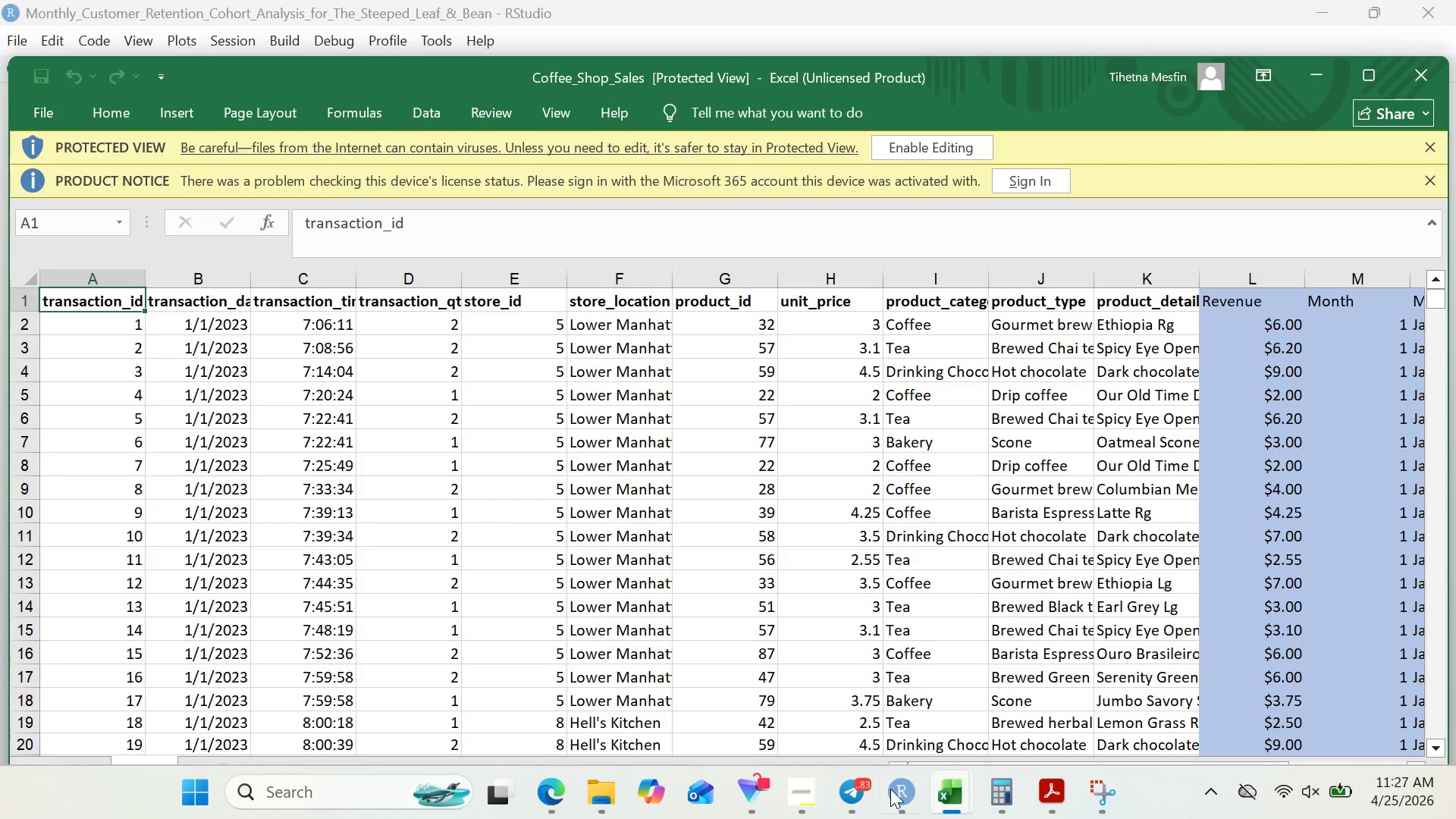 
mouse_move([798, 791])
 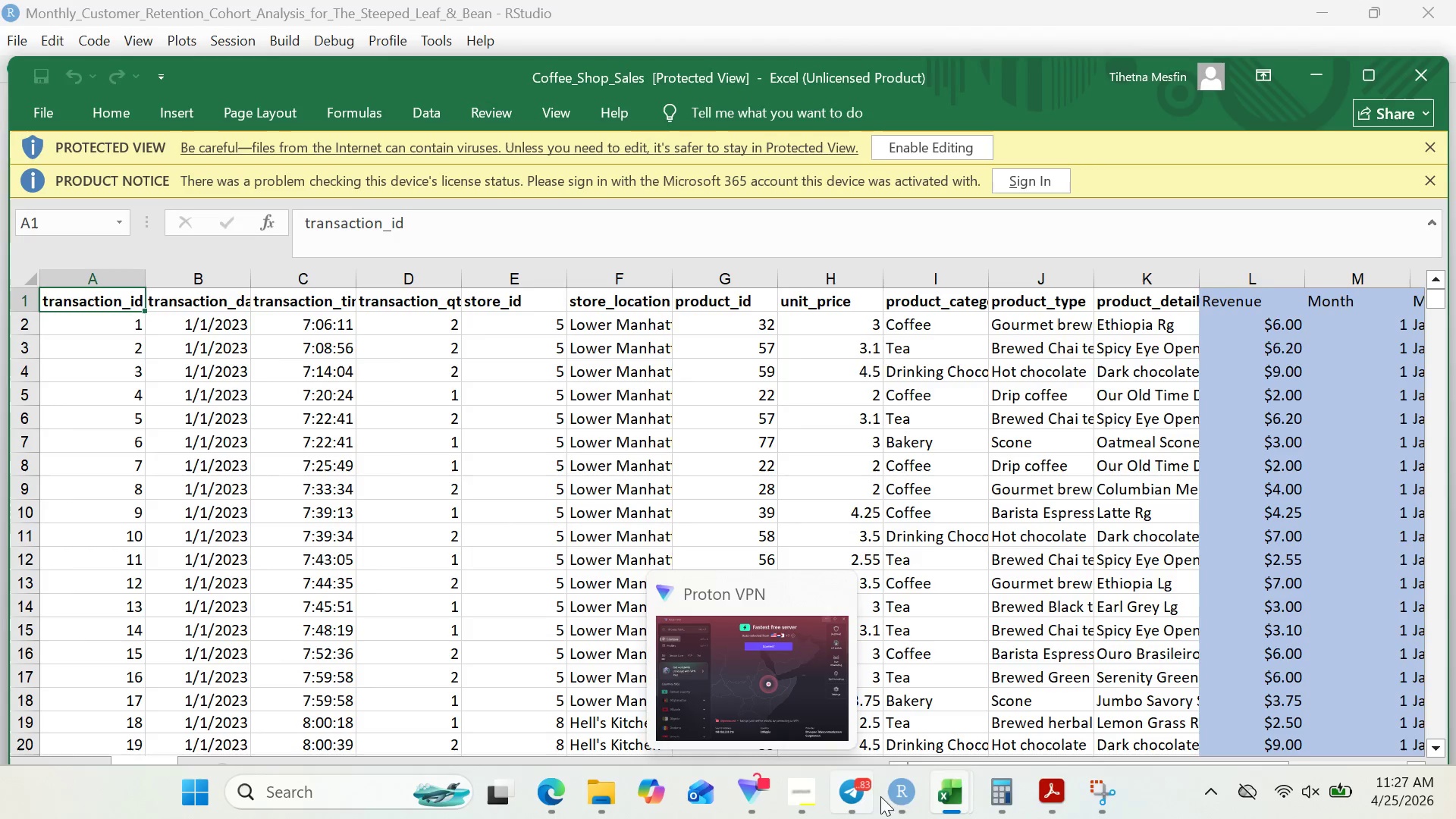 
wait(5.52)
 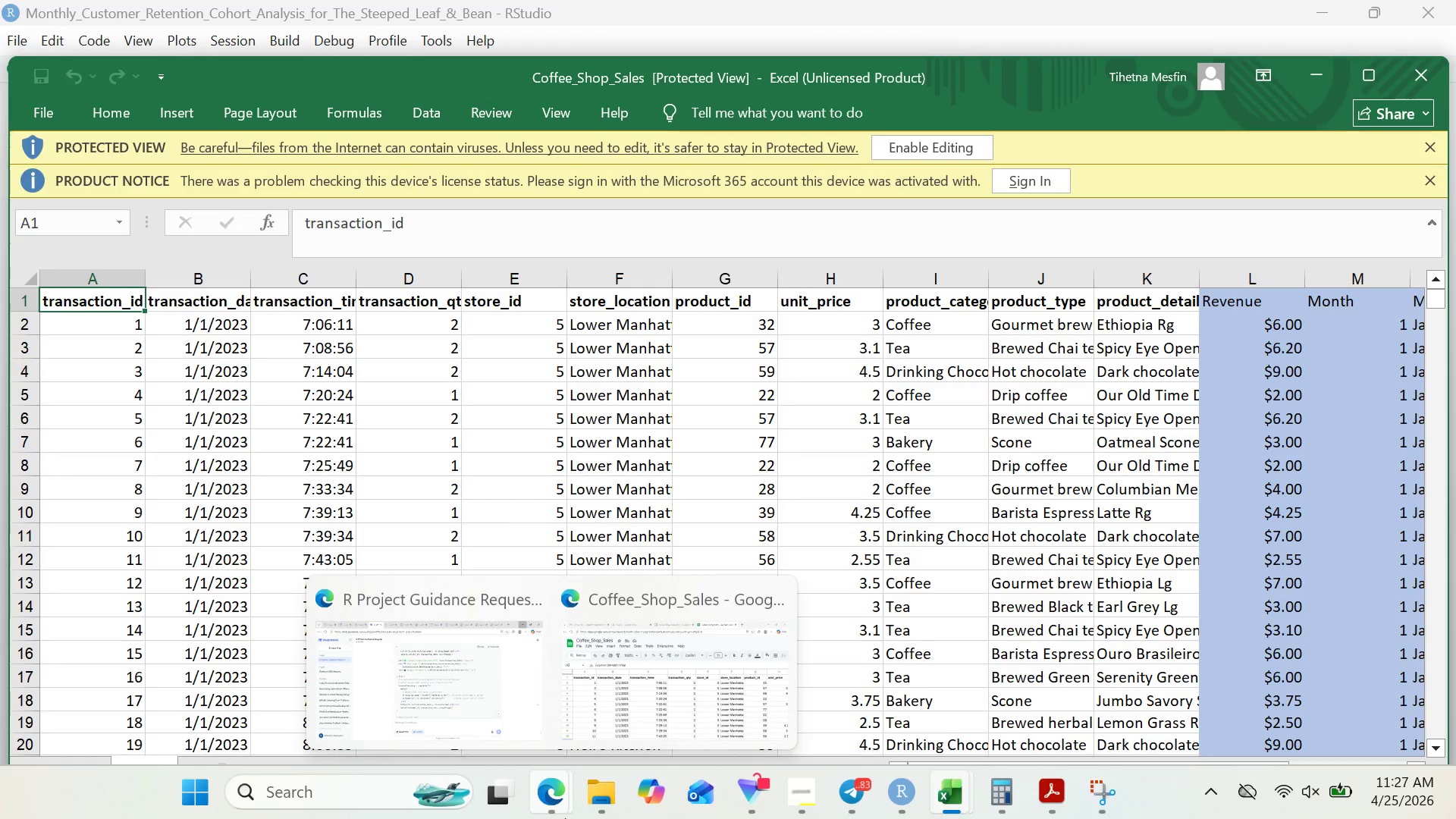 
left_click([802, 700])
 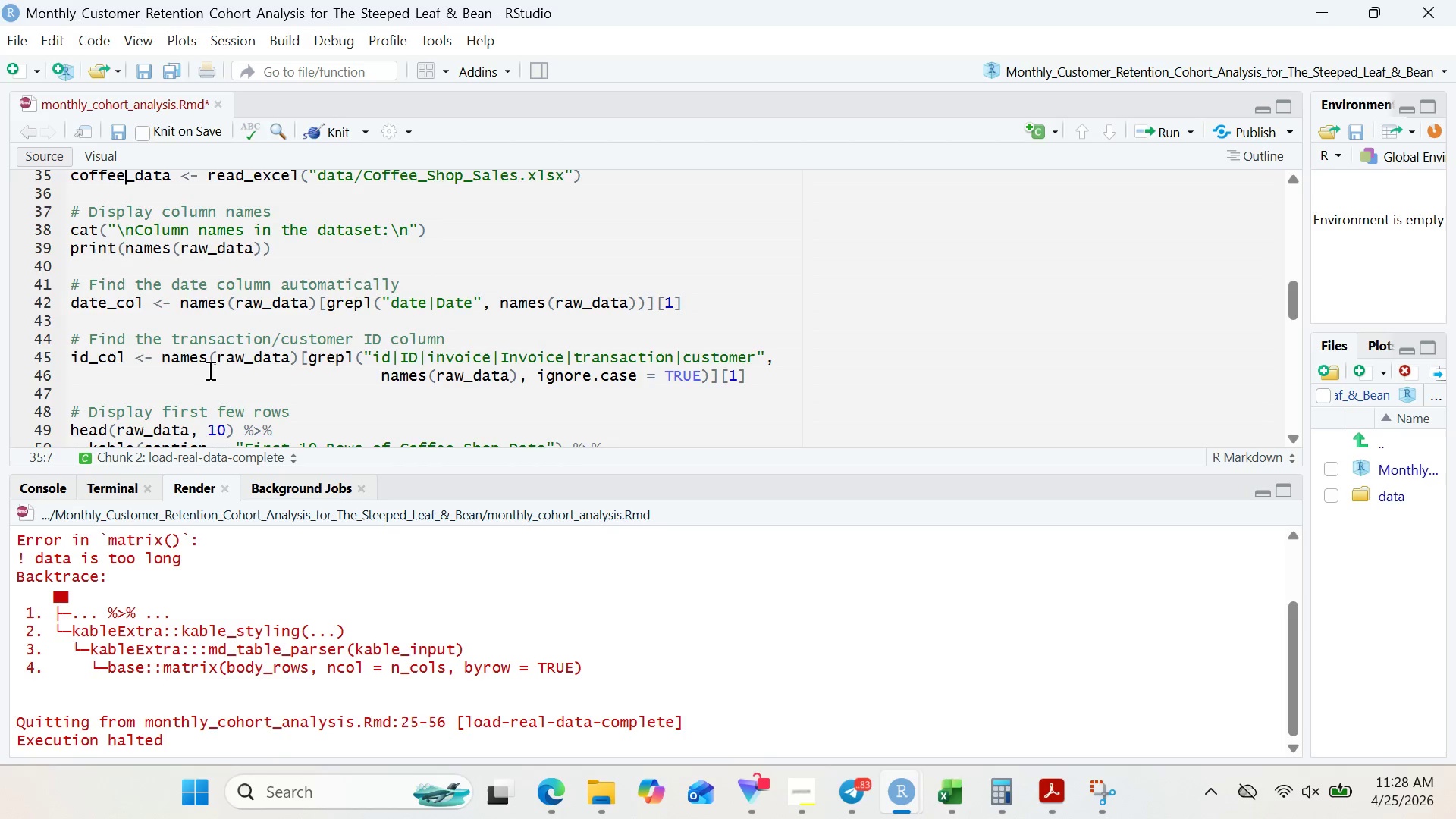 
wait(57.03)
 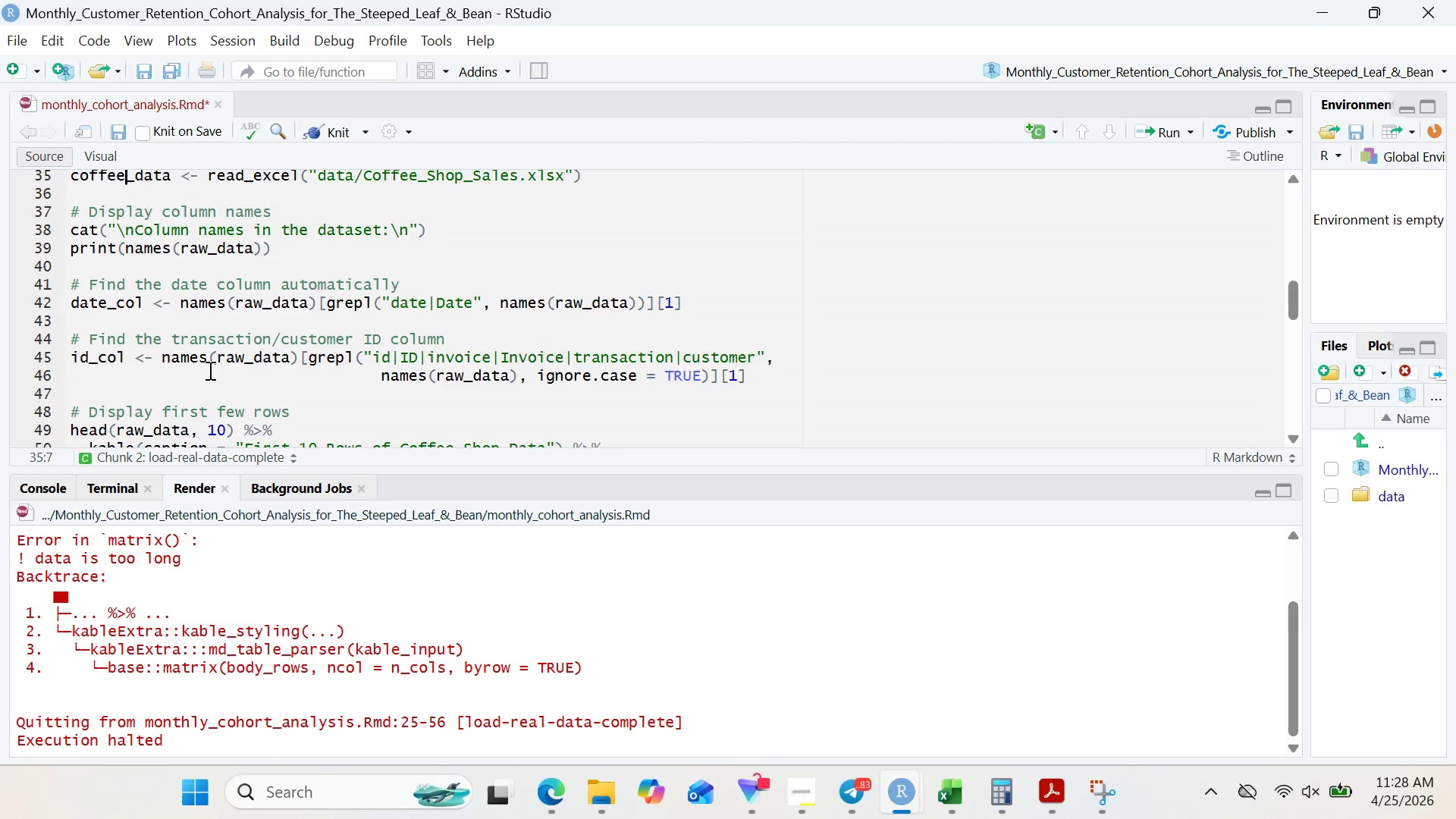 
double_click([142, 297])
 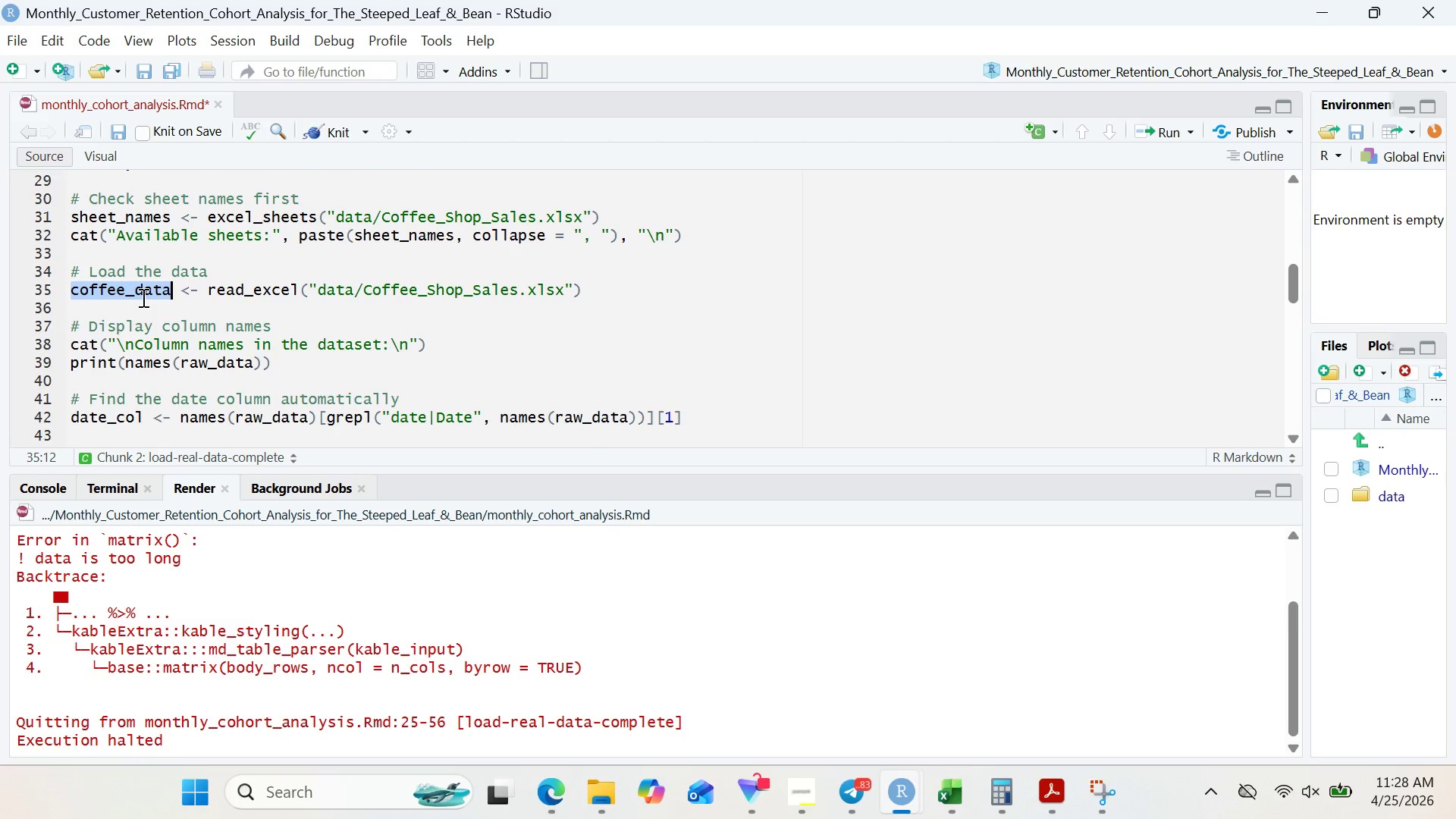 
key(Control+ControlLeft)
 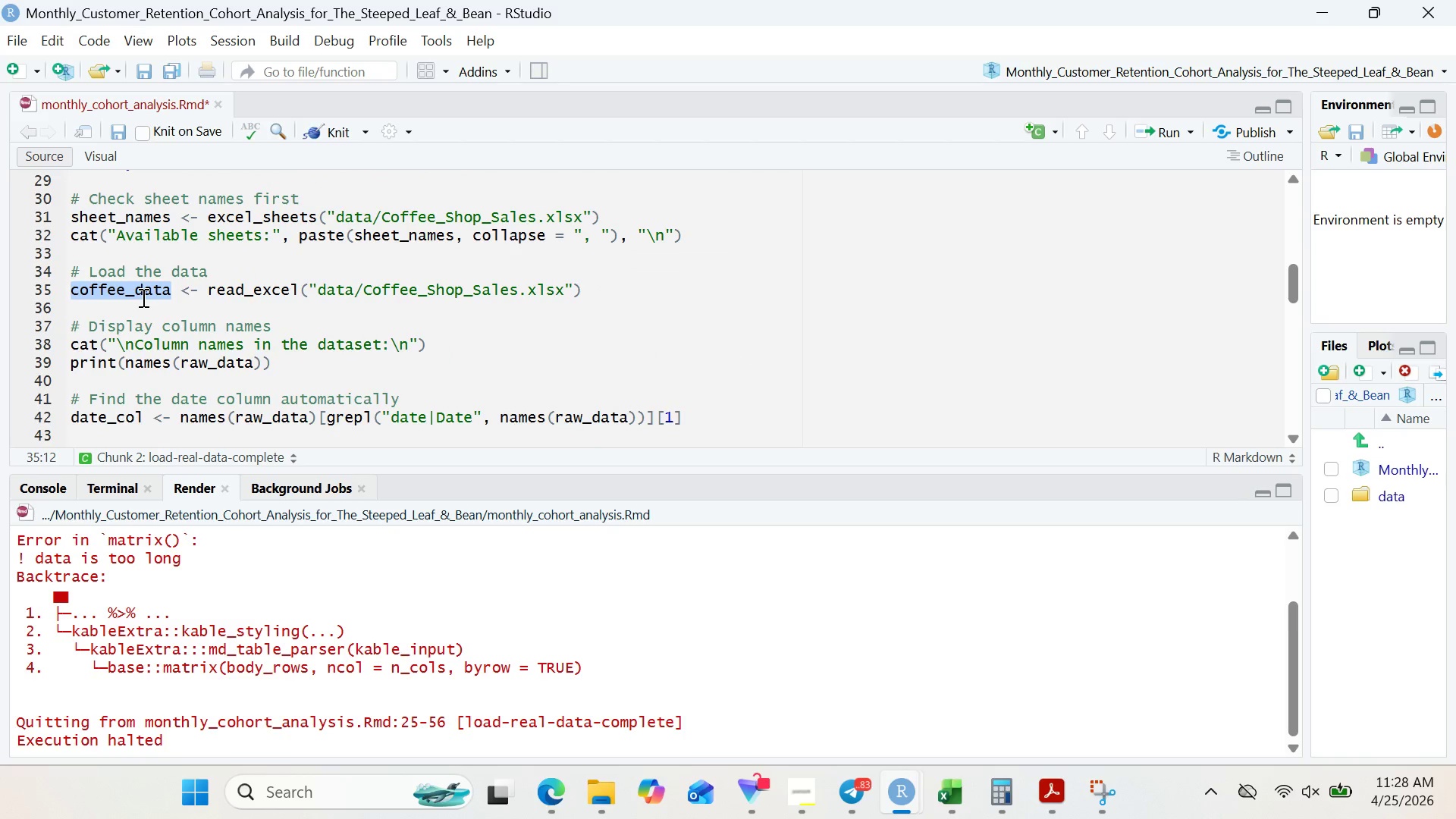 
key(Control+C)
 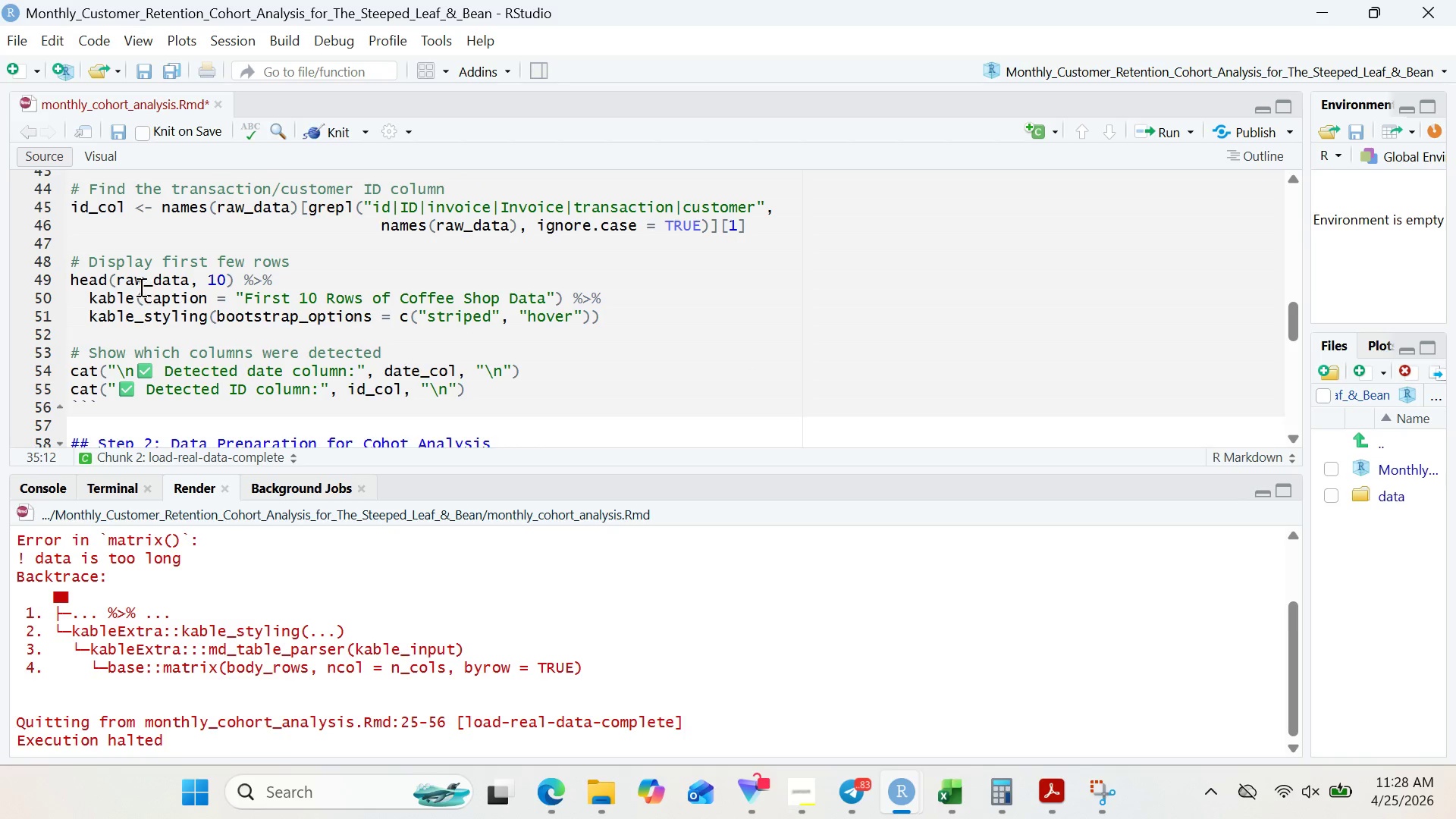 
double_click([140, 287])
 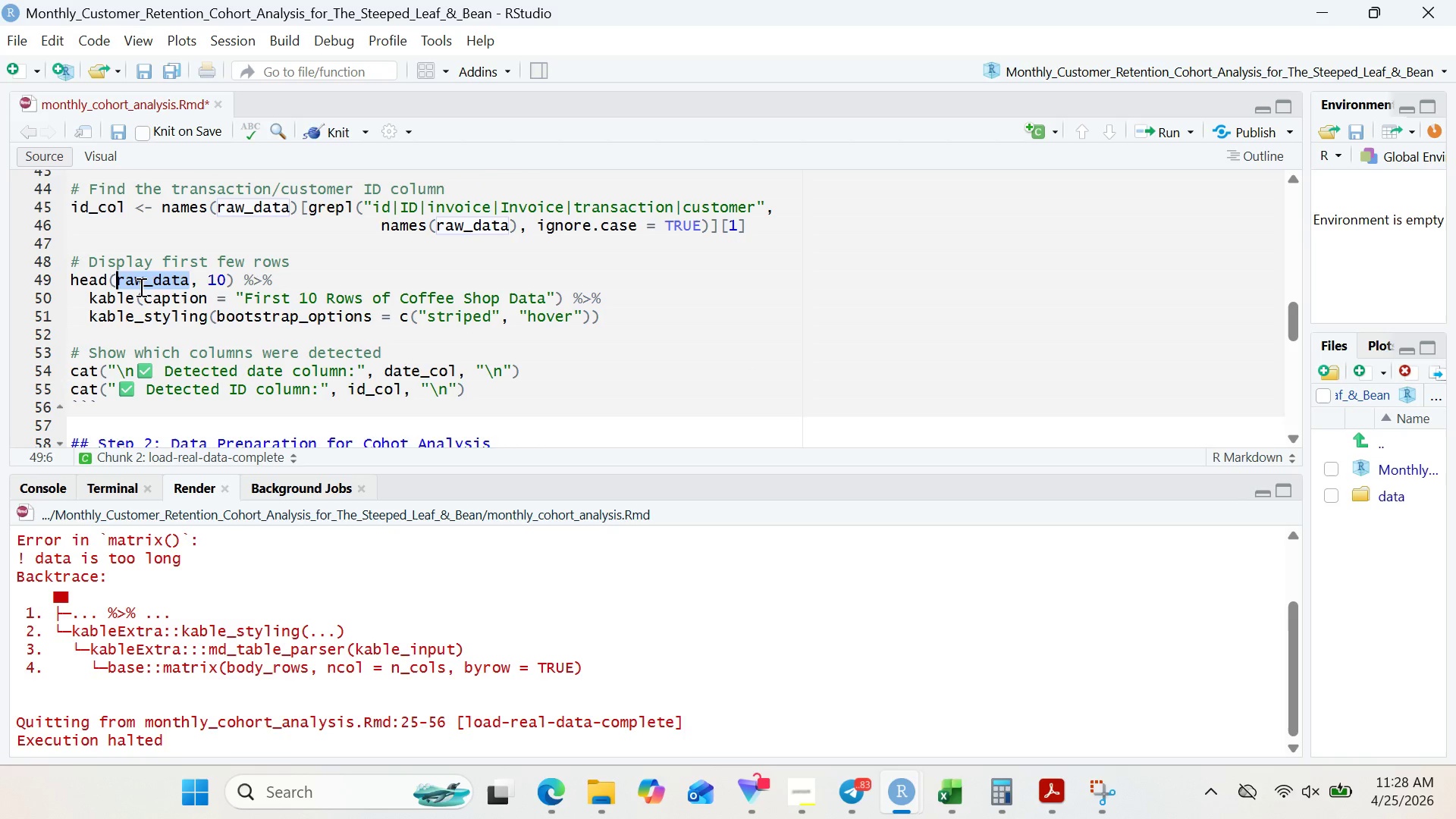 
key(Control+ControlLeft)
 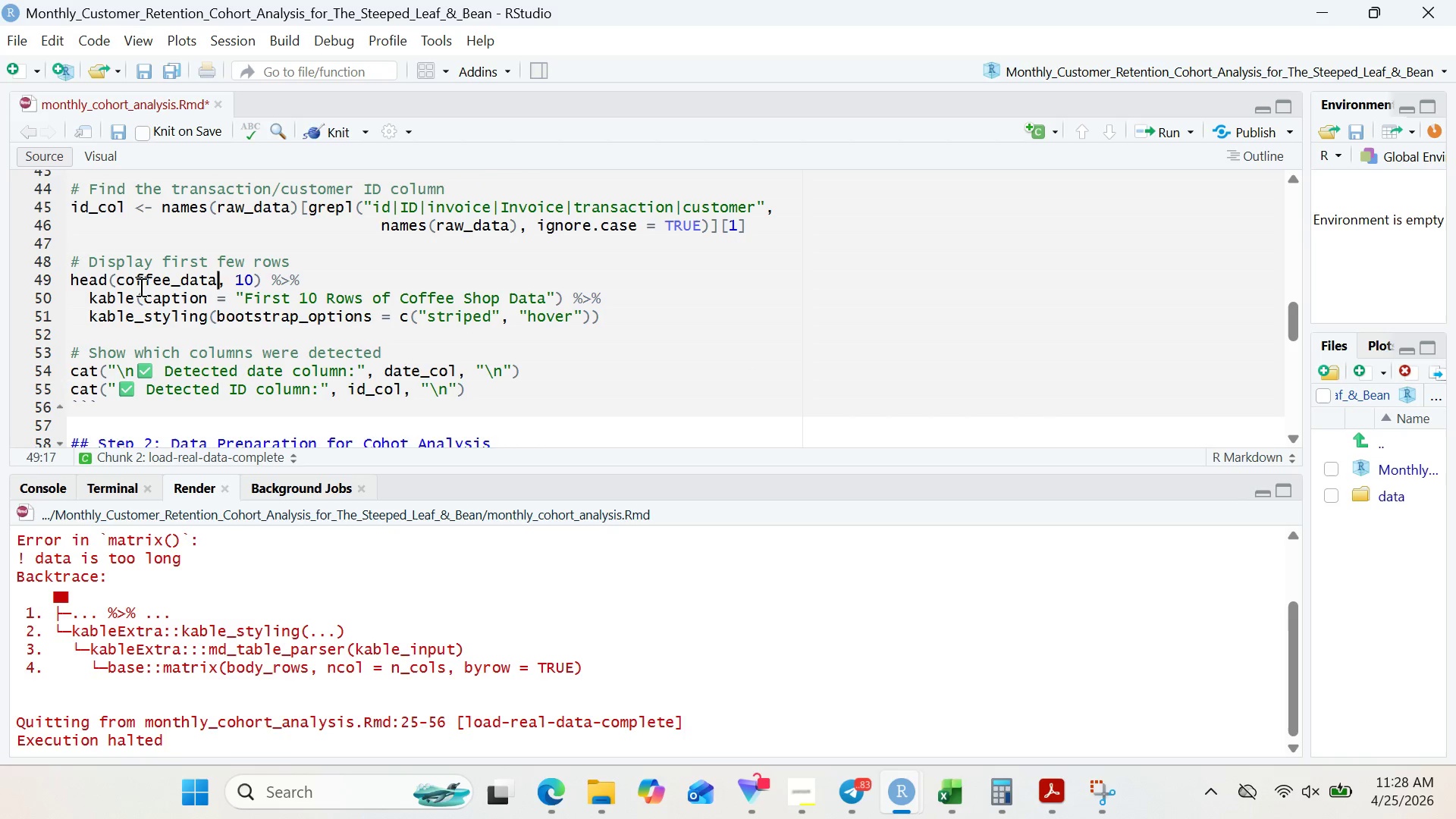 
key(Control+V)
 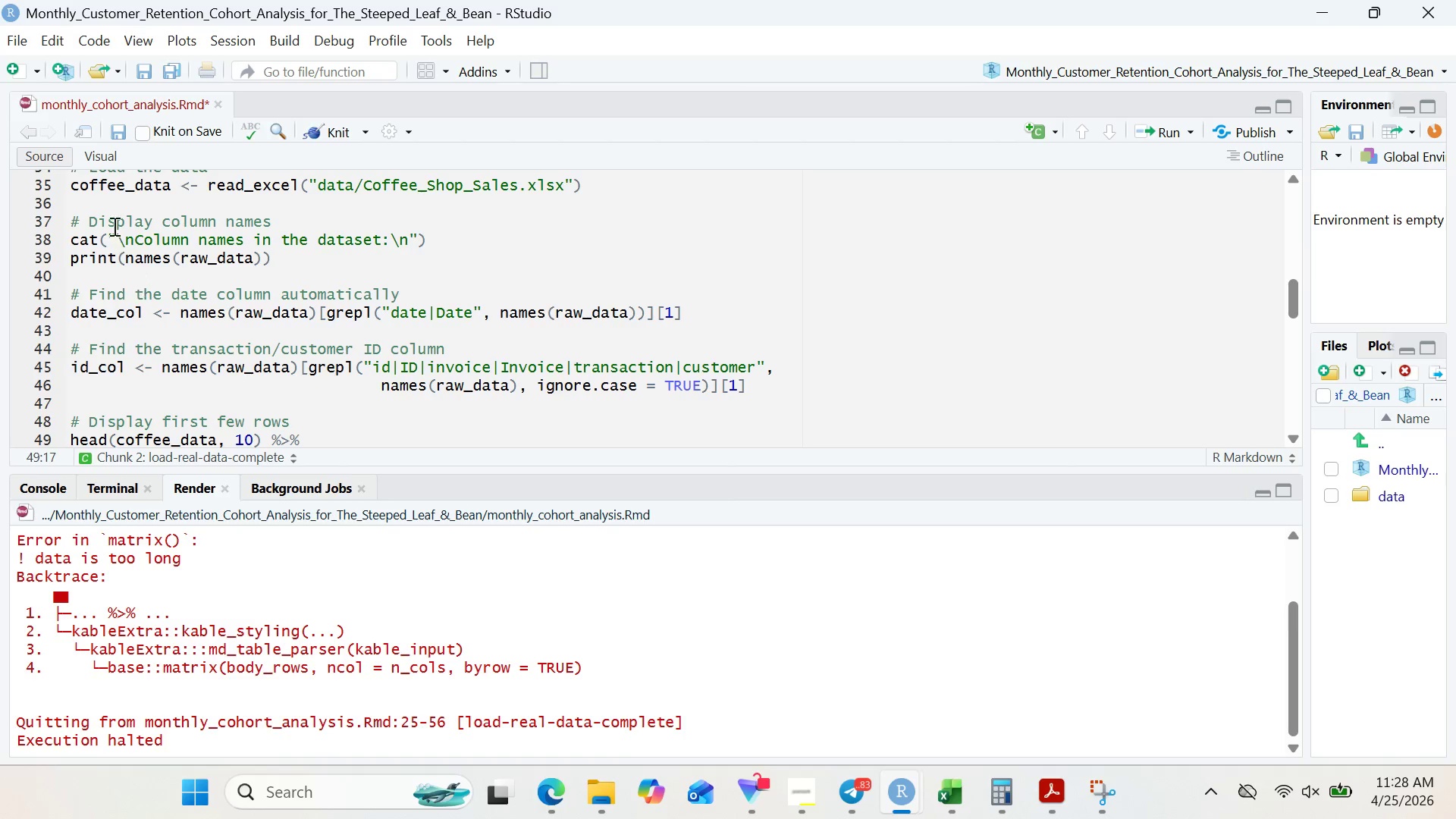 
double_click([135, 196])
 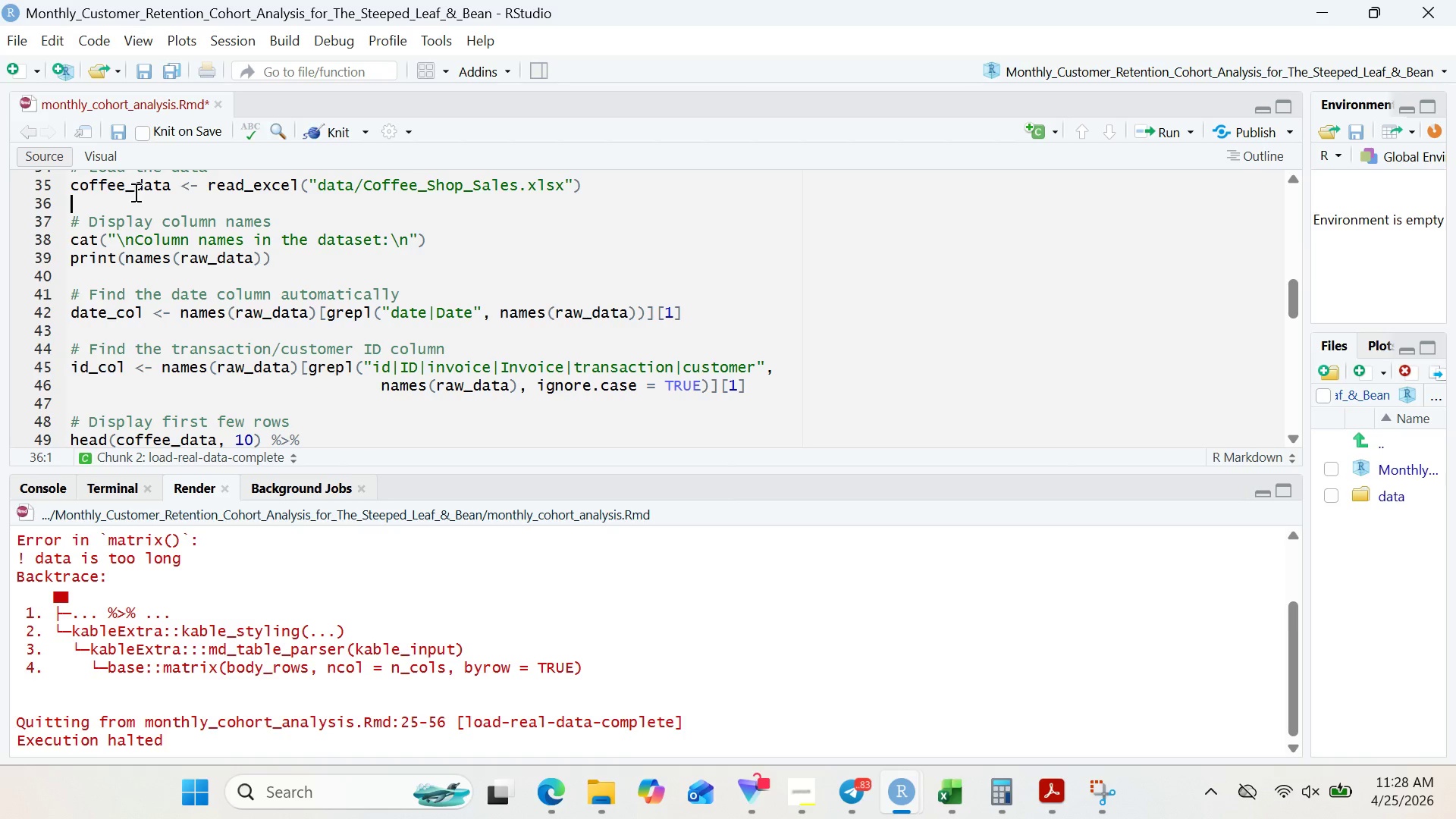 
double_click([134, 192])
 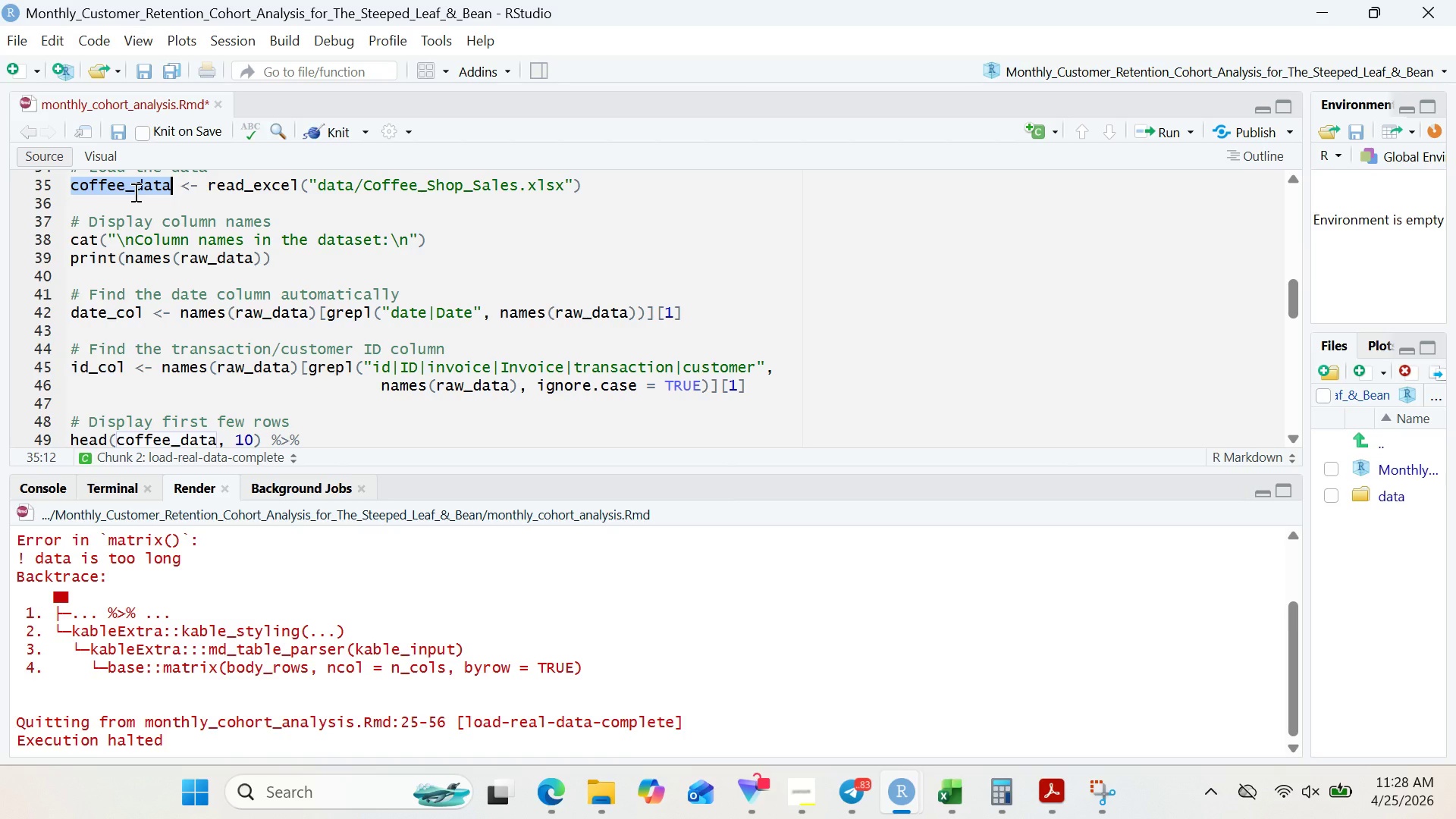 
key(Control+ControlLeft)
 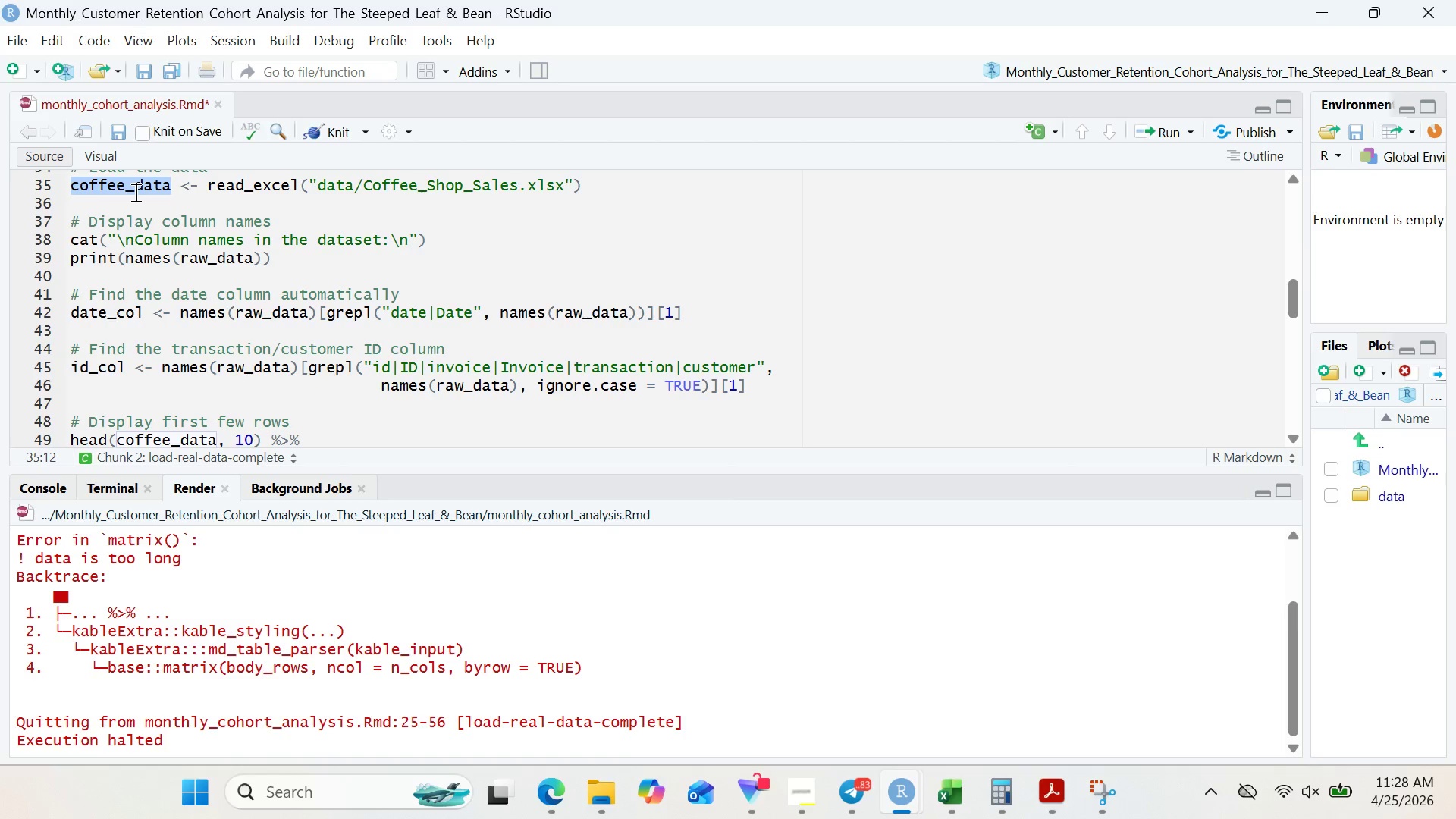 
key(Control+C)
 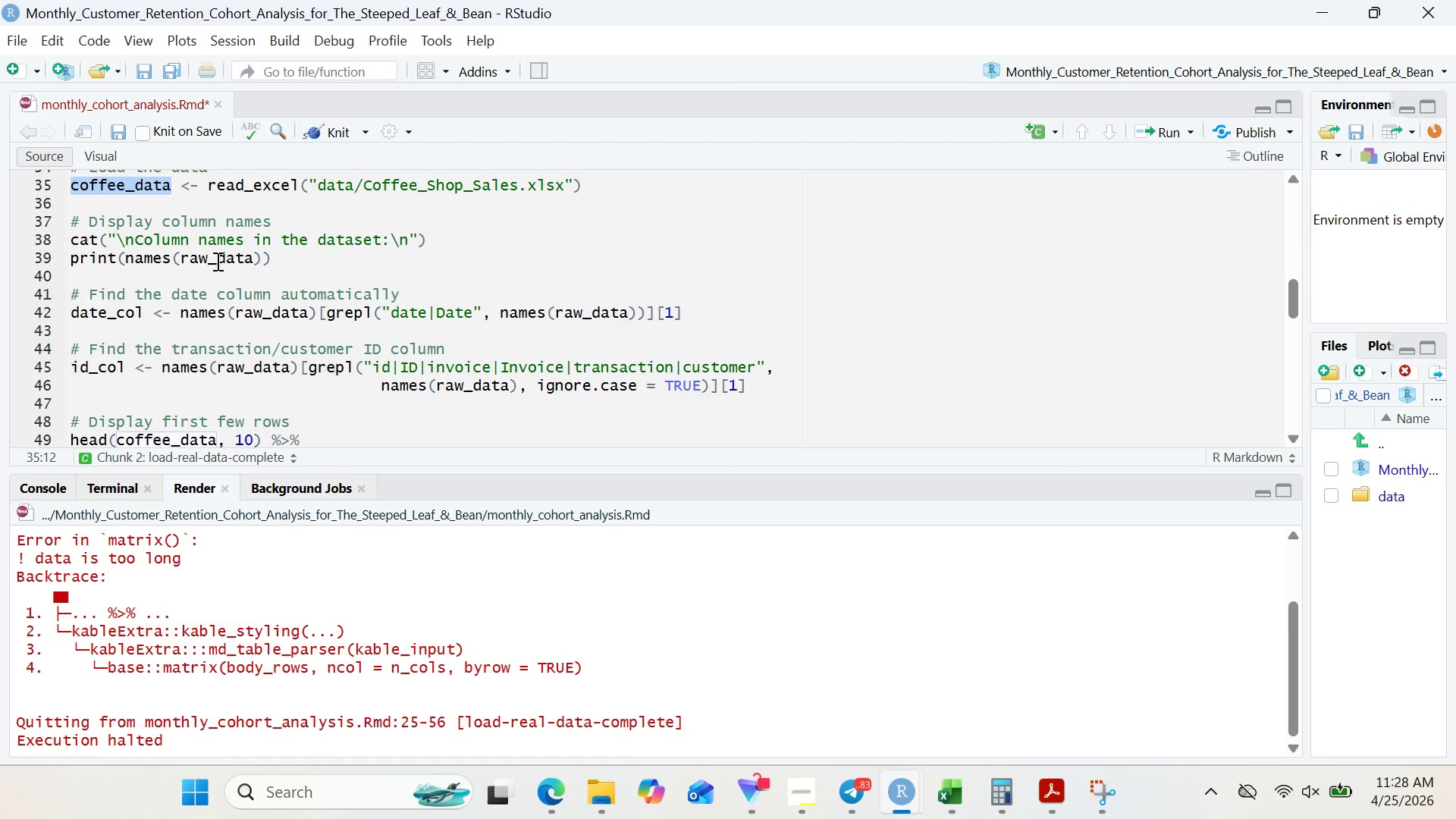 
double_click([215, 260])
 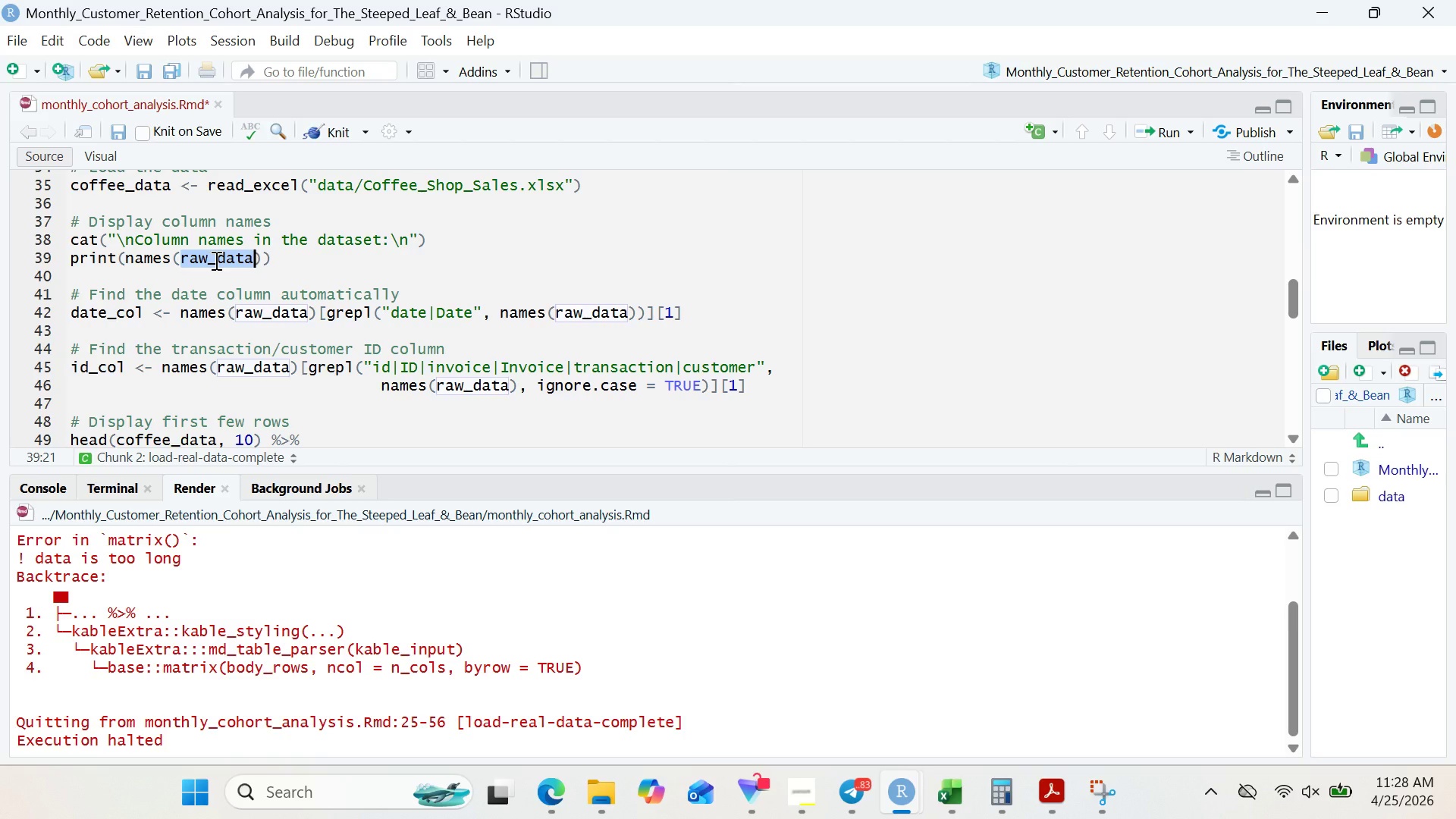 
key(Control+ControlLeft)
 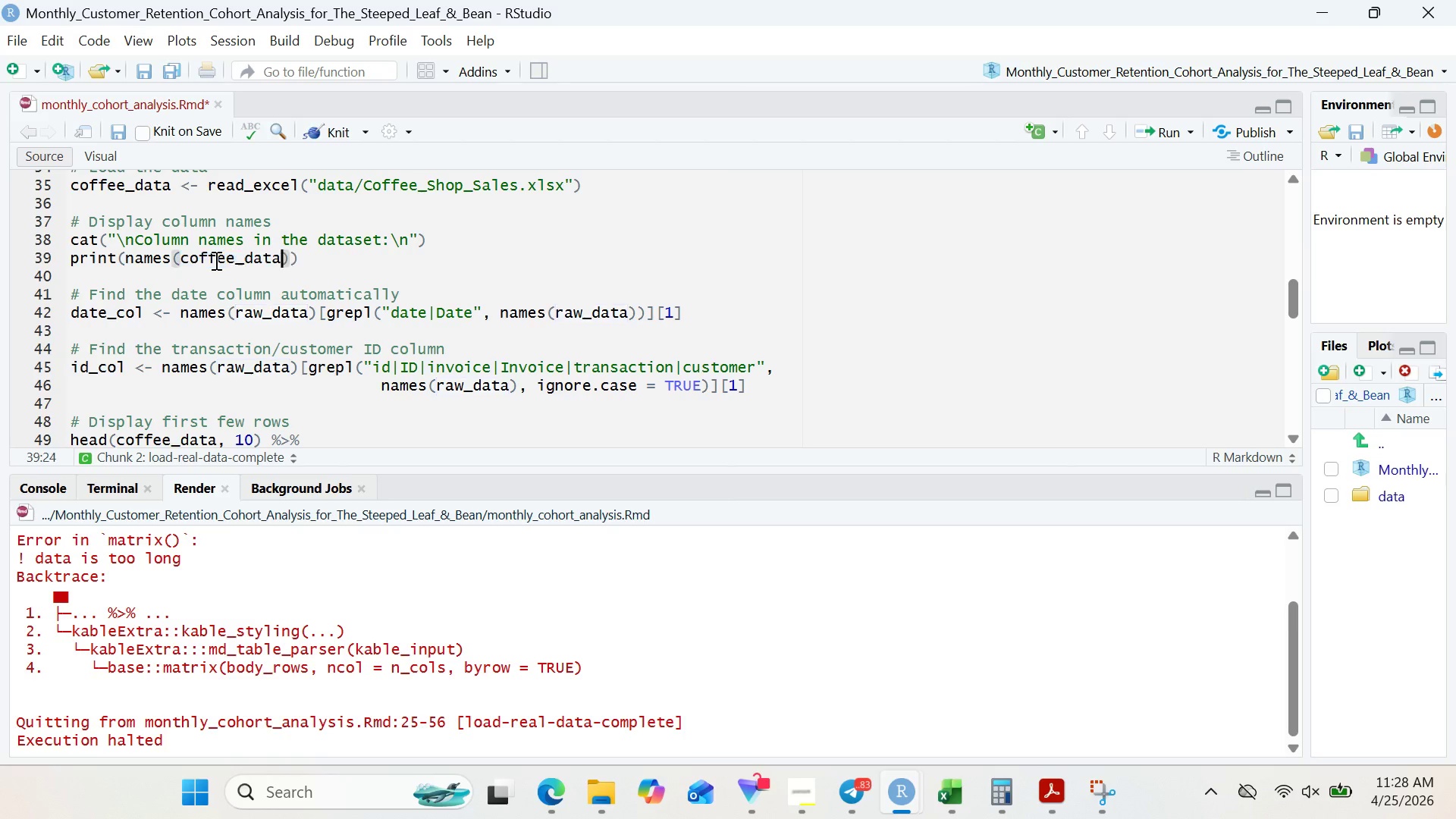 
key(Control+V)
 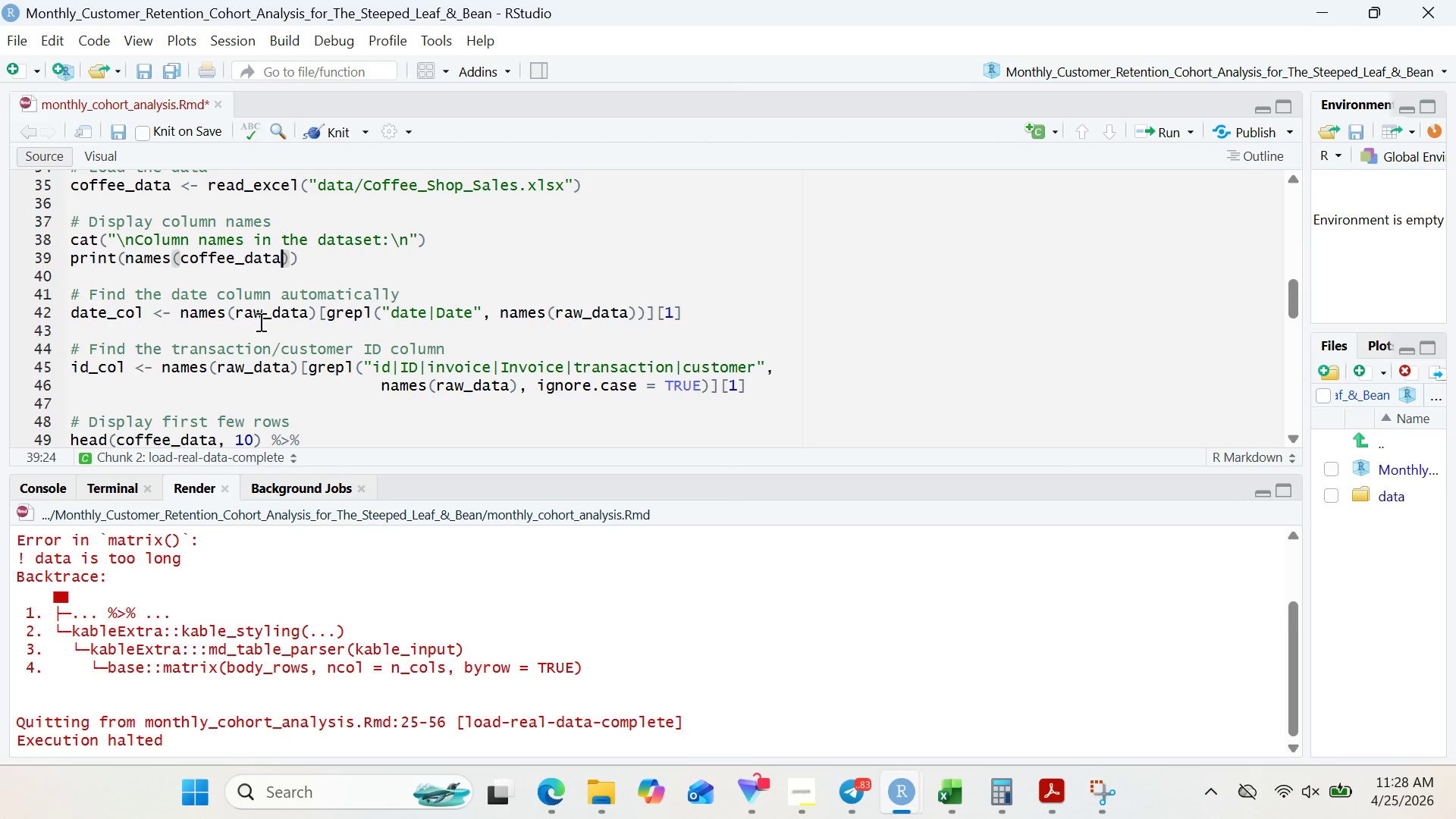 
double_click([268, 316])
 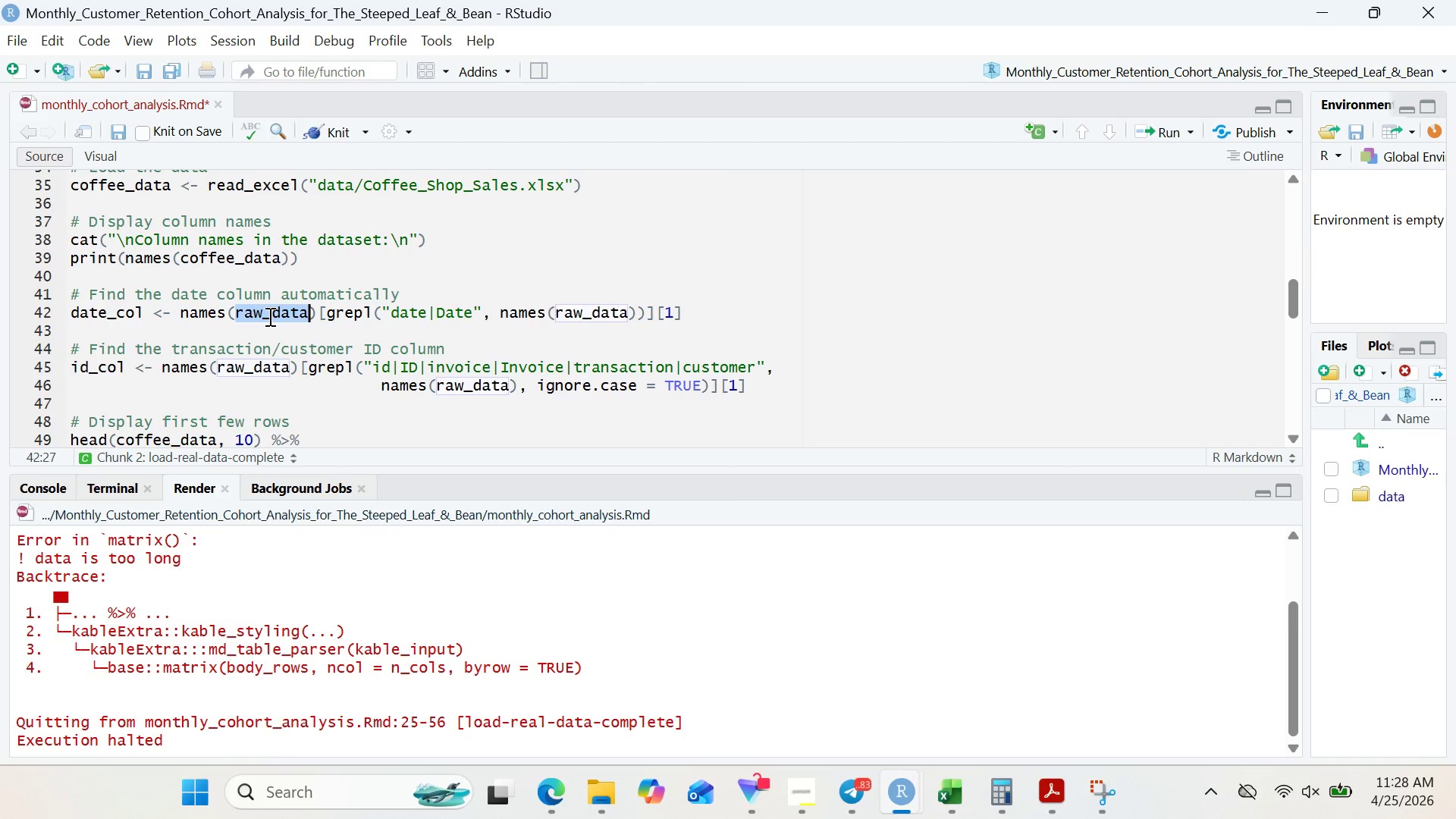 
key(Control+ControlLeft)
 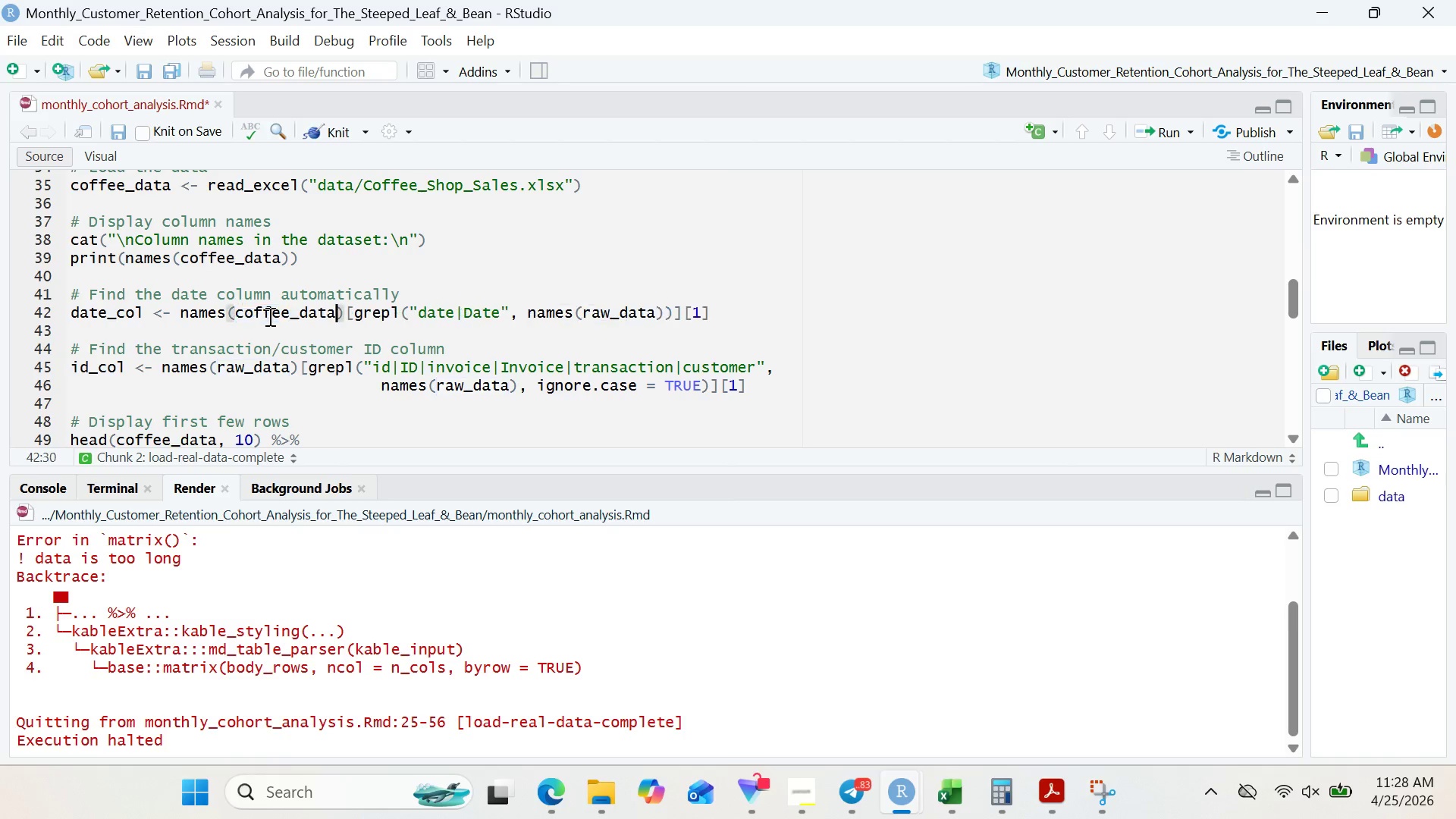 
key(Control+V)
 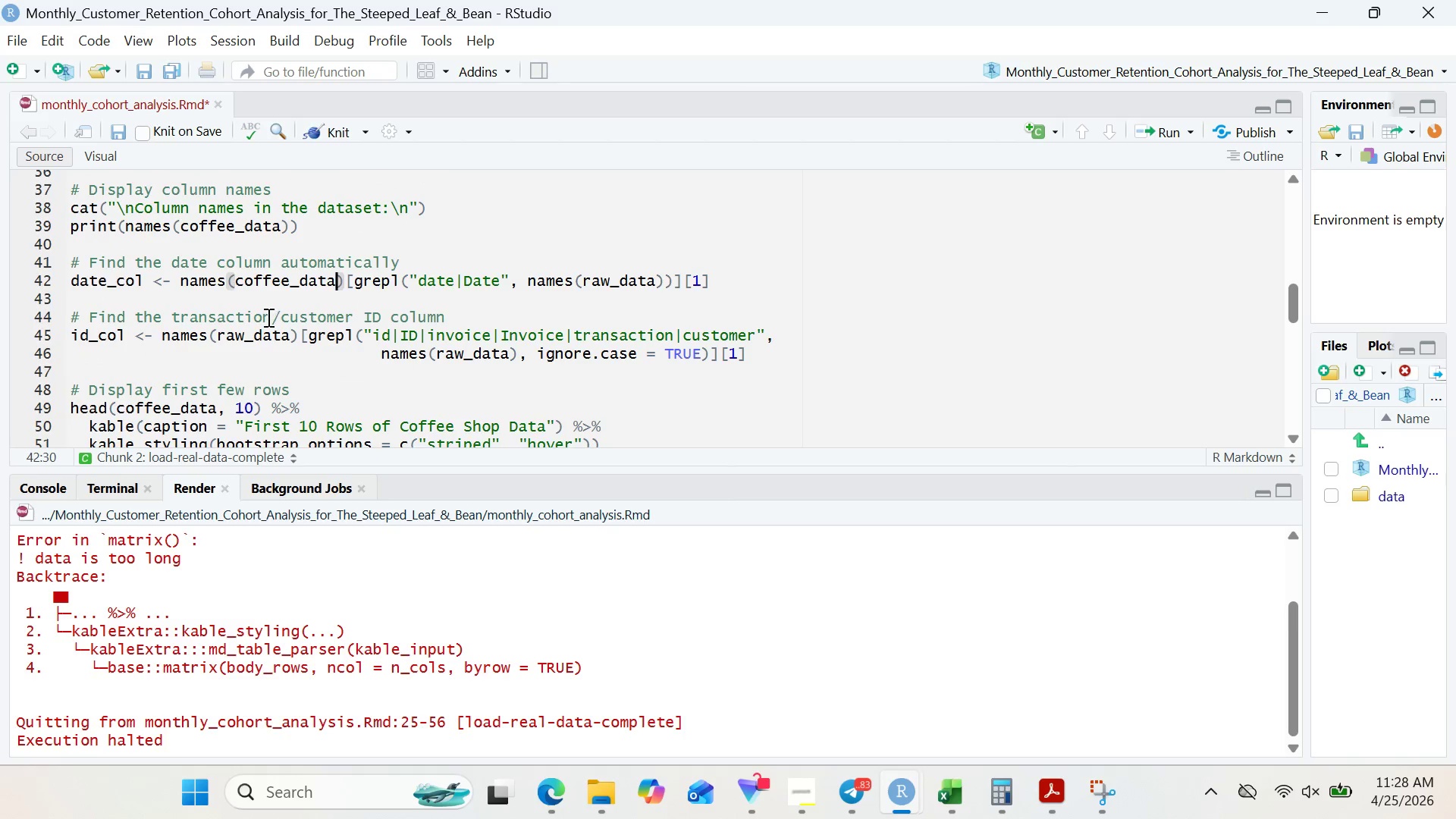 
double_click([252, 340])
 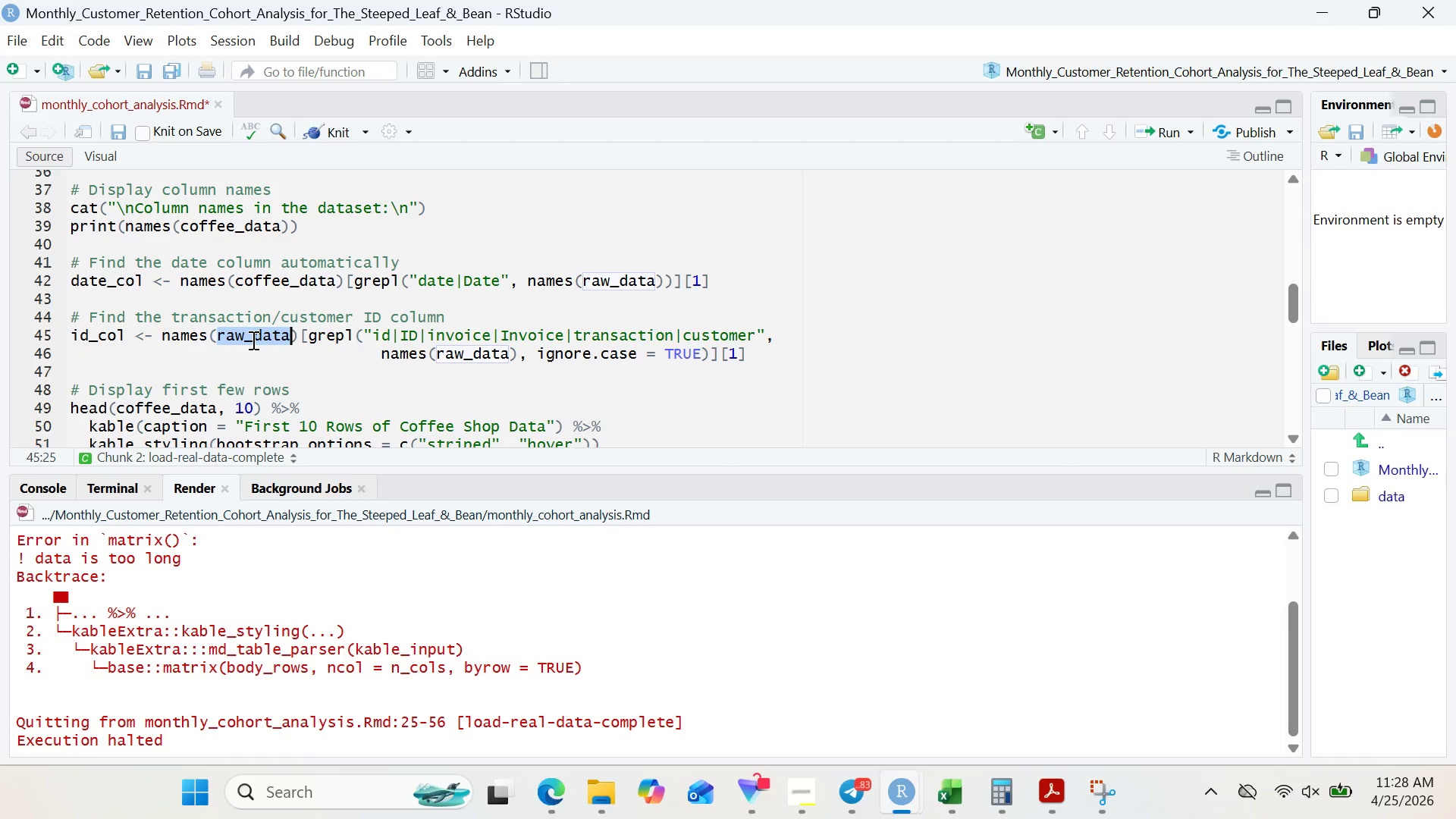 
key(Control+ControlLeft)
 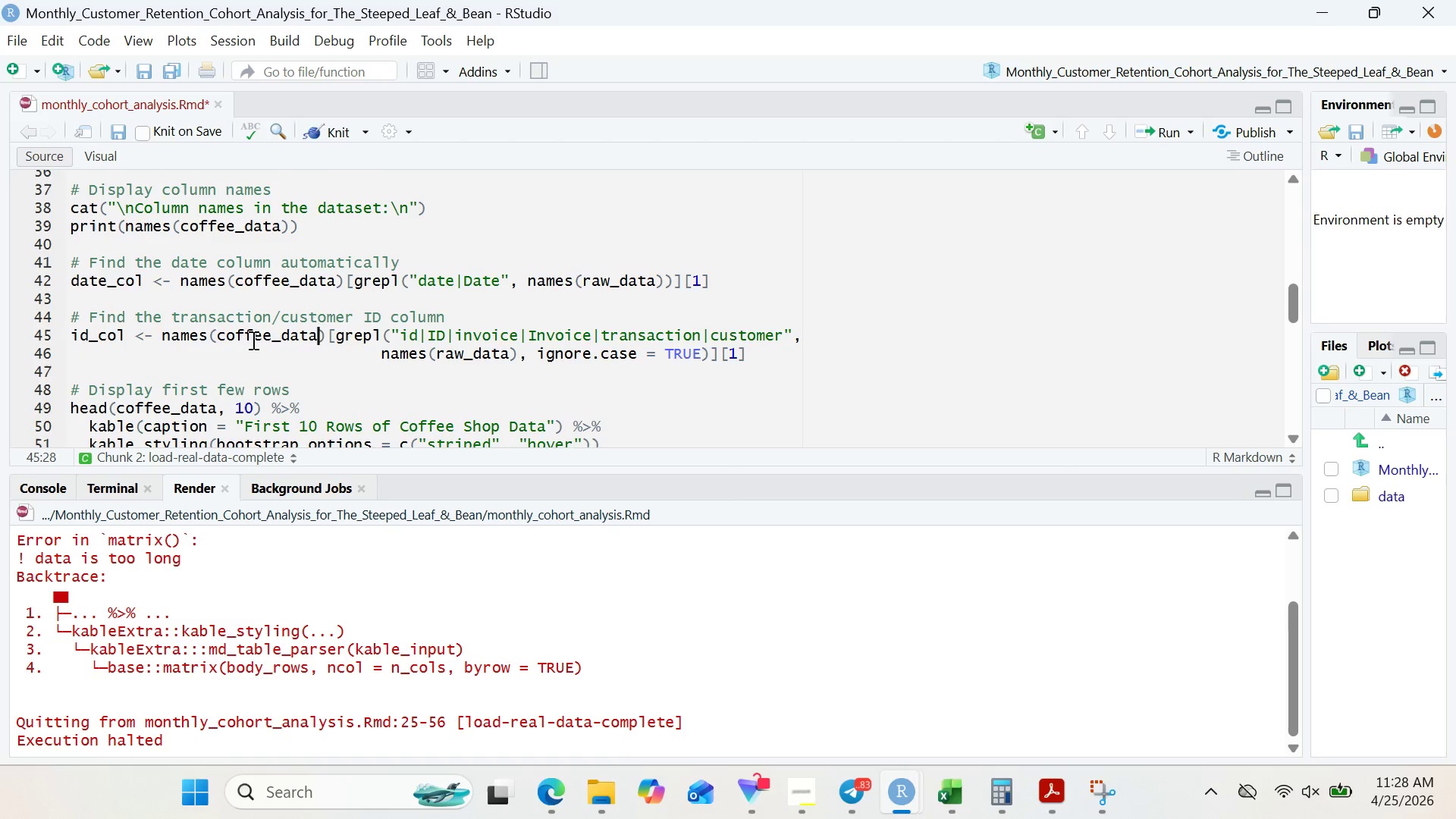 
key(Control+V)
 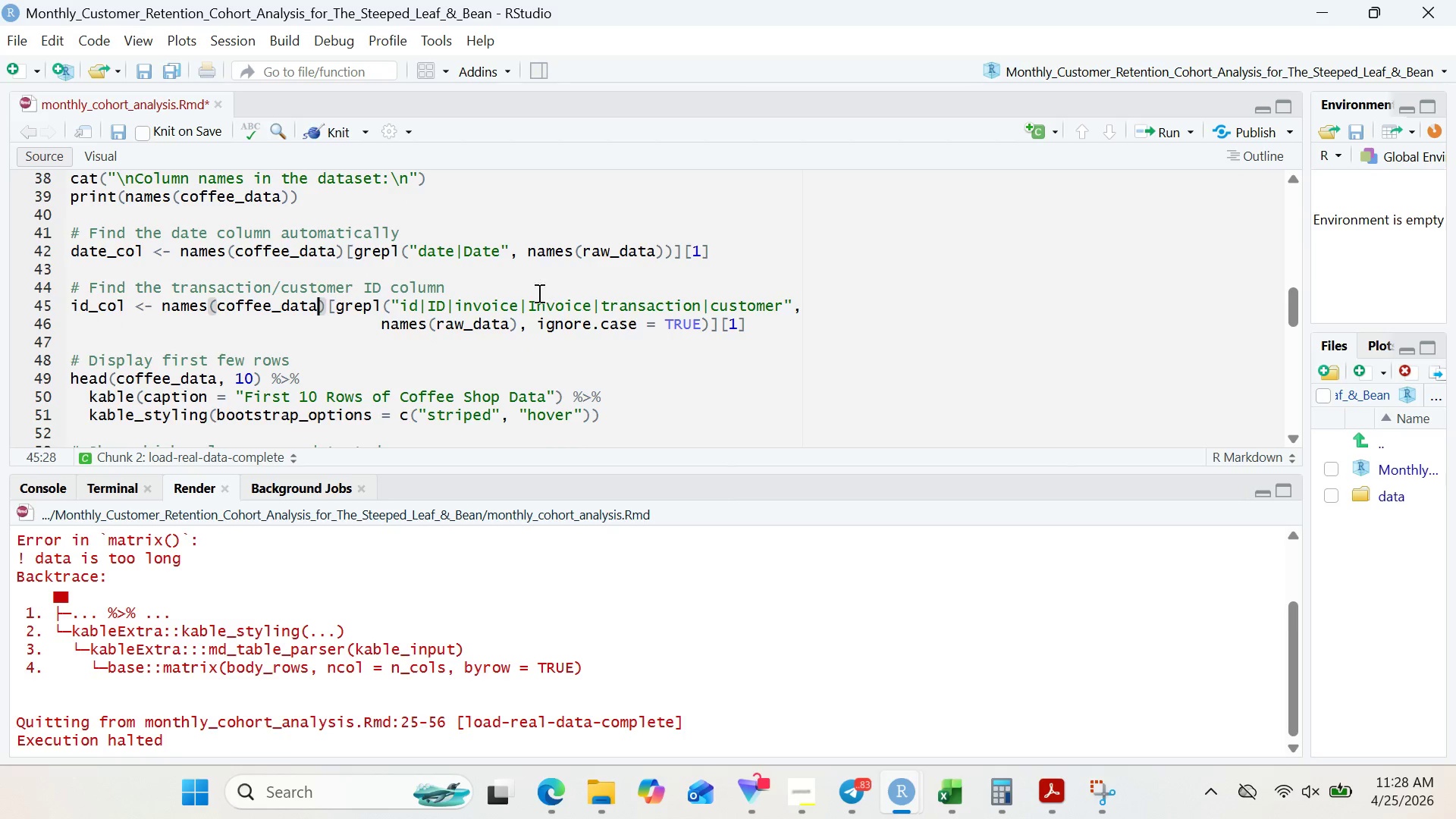 
double_click([478, 321])
 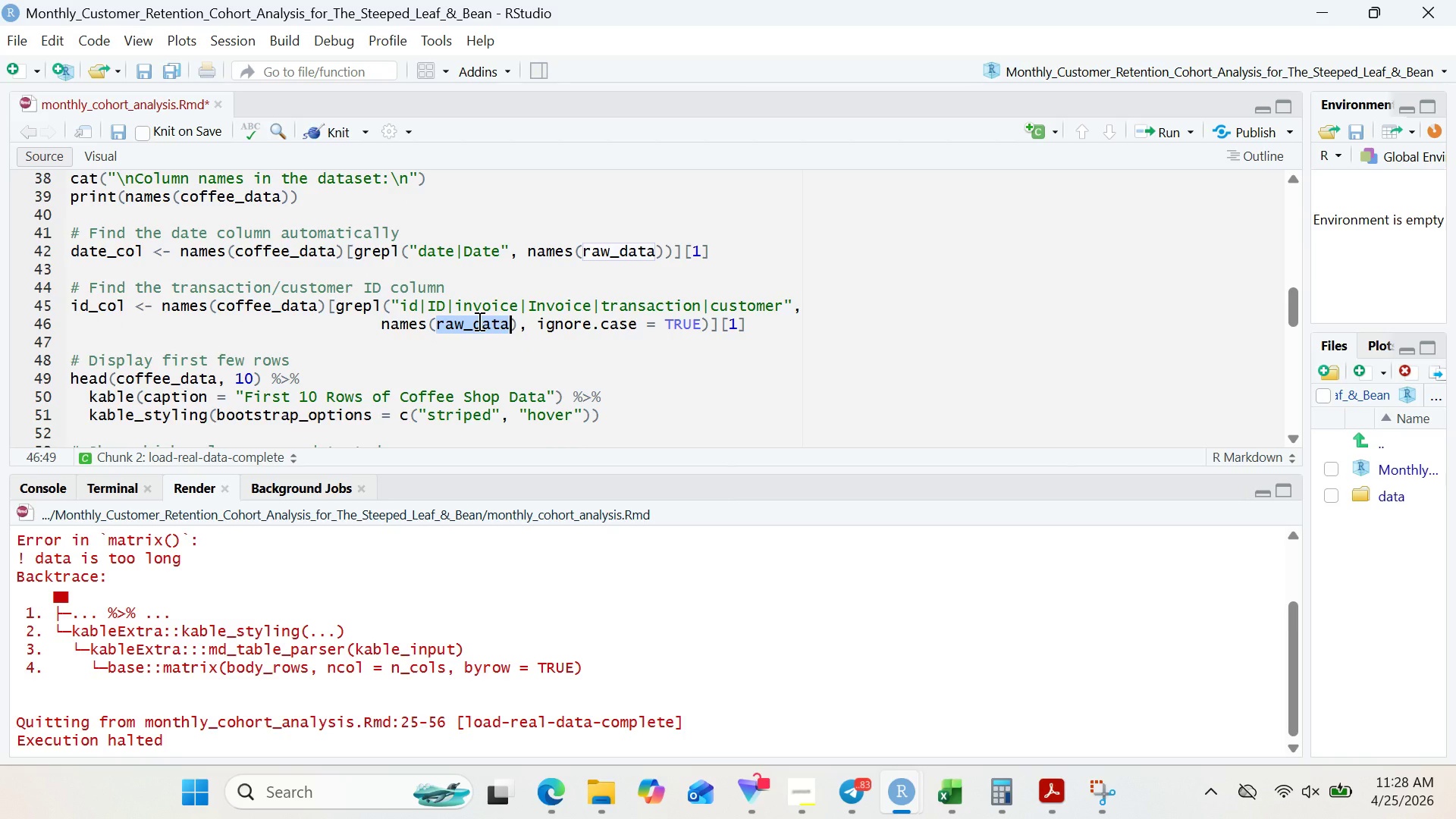 
key(Control+ControlLeft)
 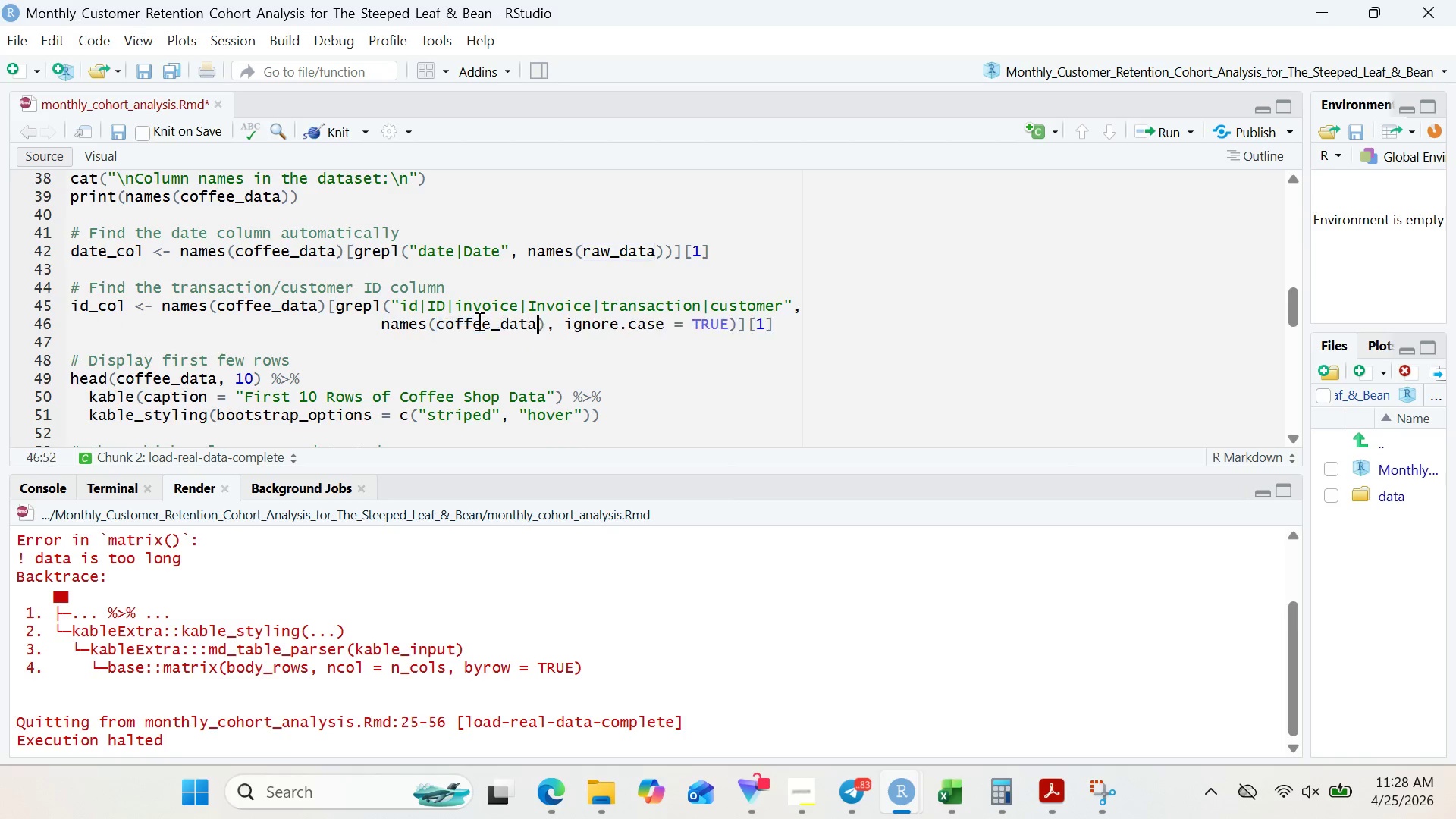 
key(Control+V)
 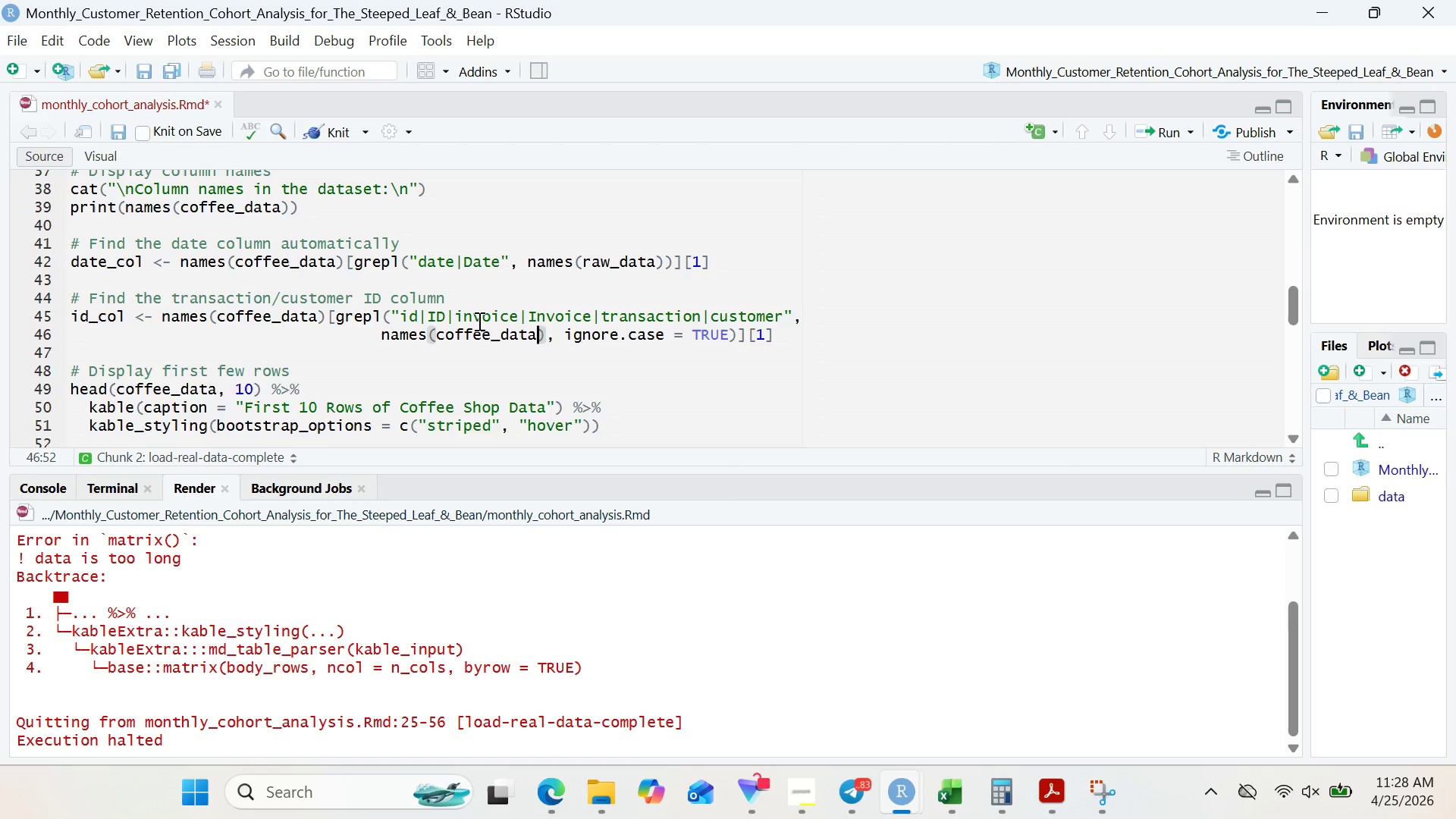 
wait(7.52)
 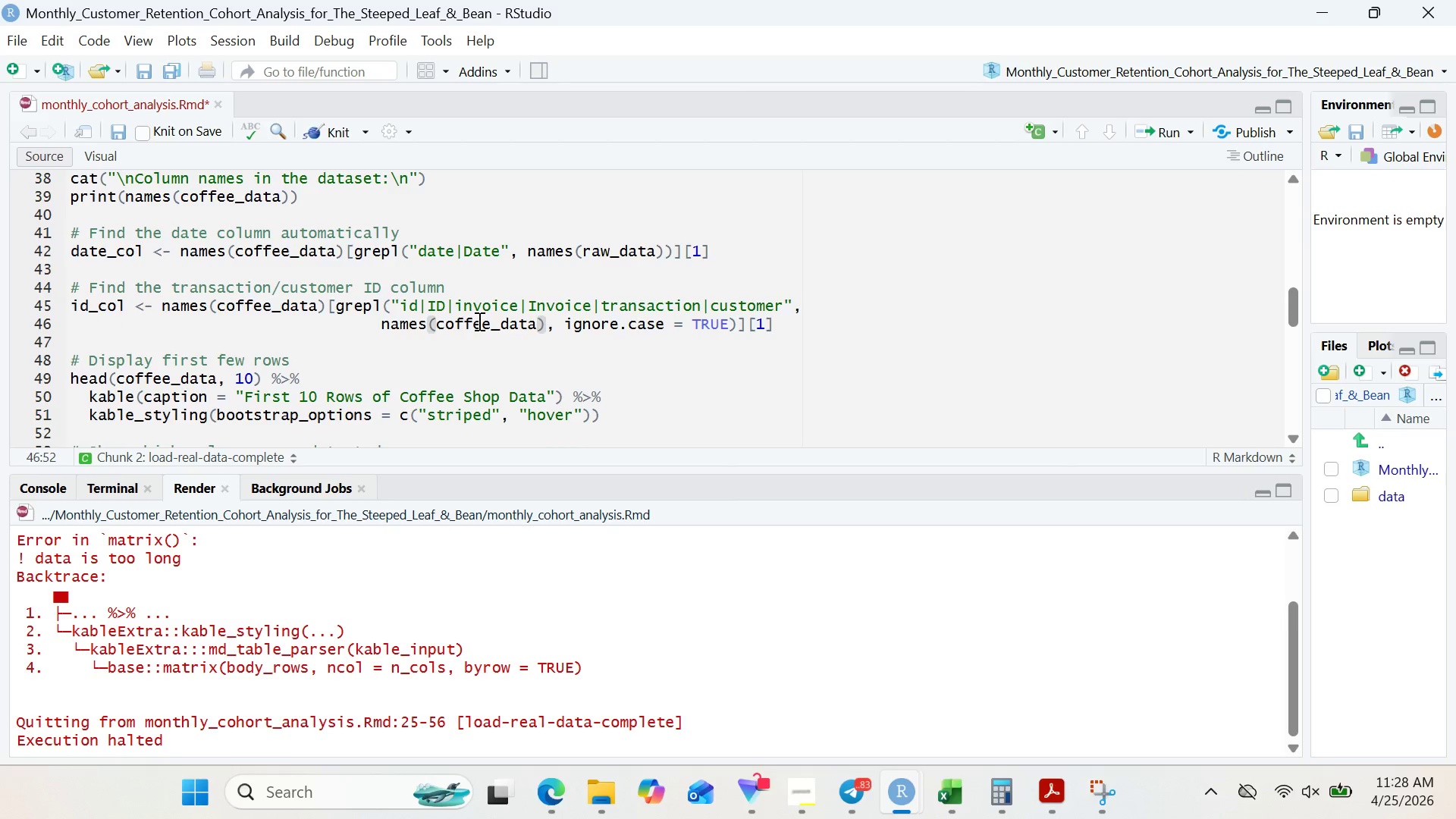 
left_click([165, 262])
 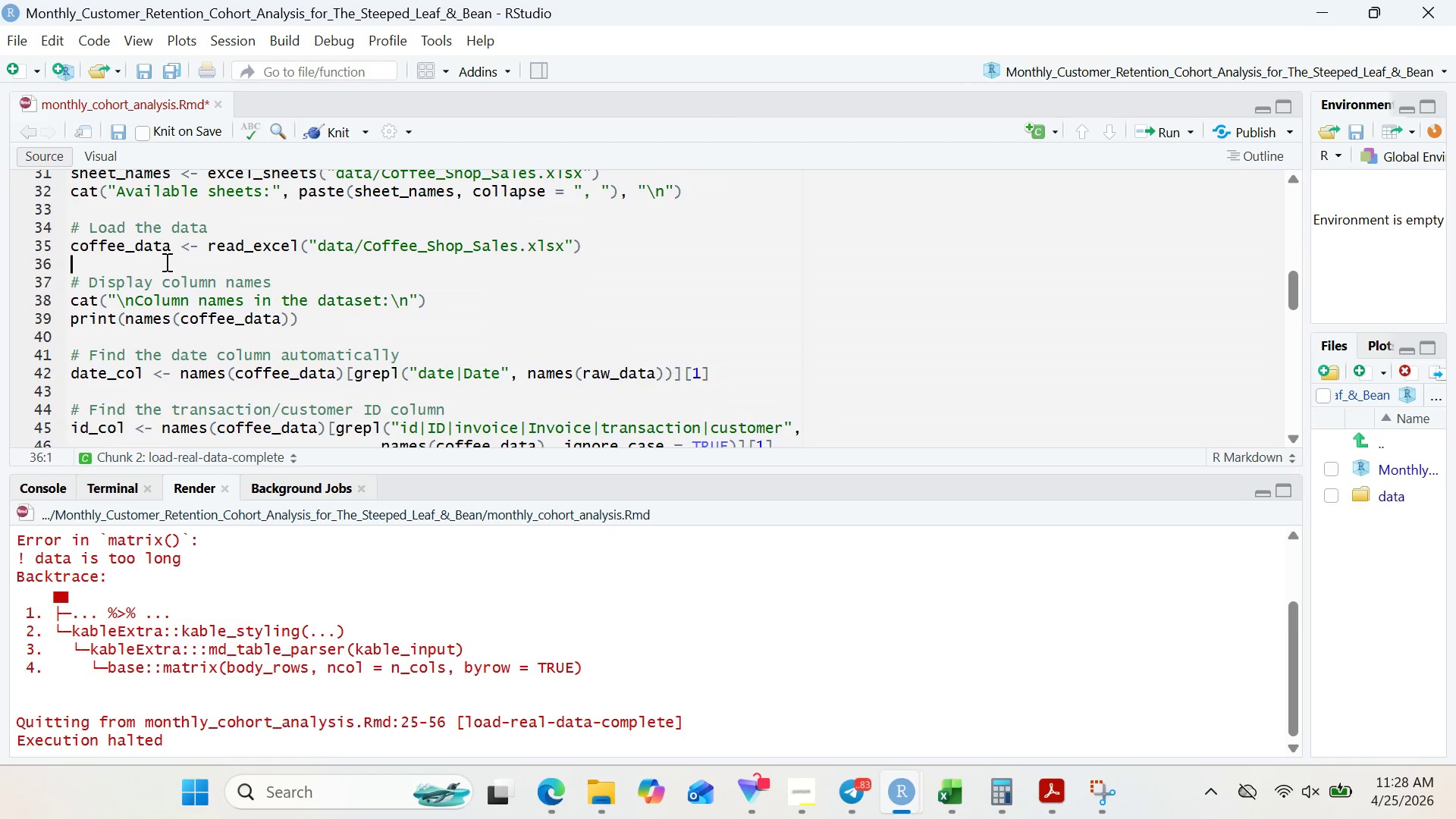 
key(Enter)
 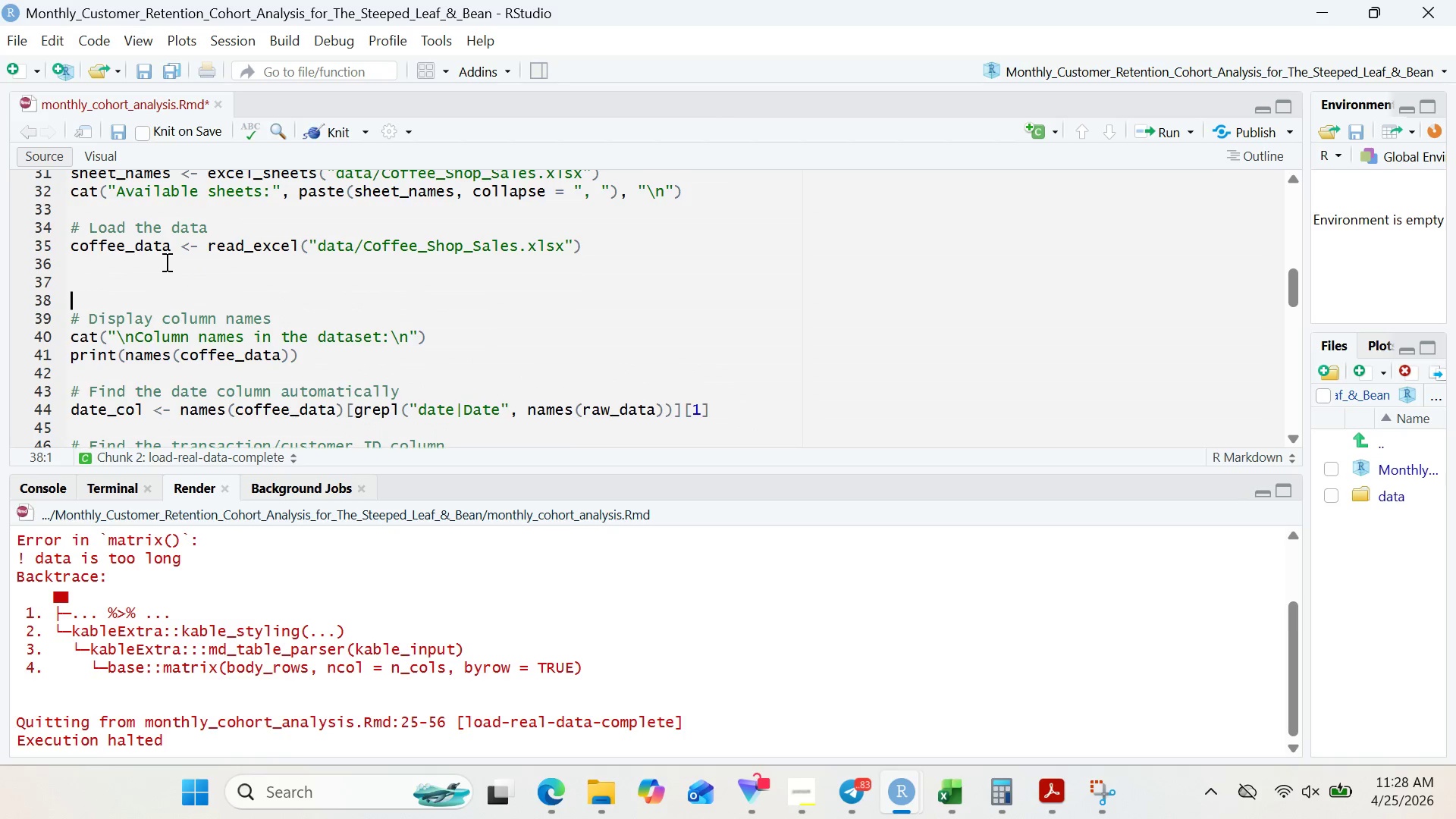 
key(Enter)
 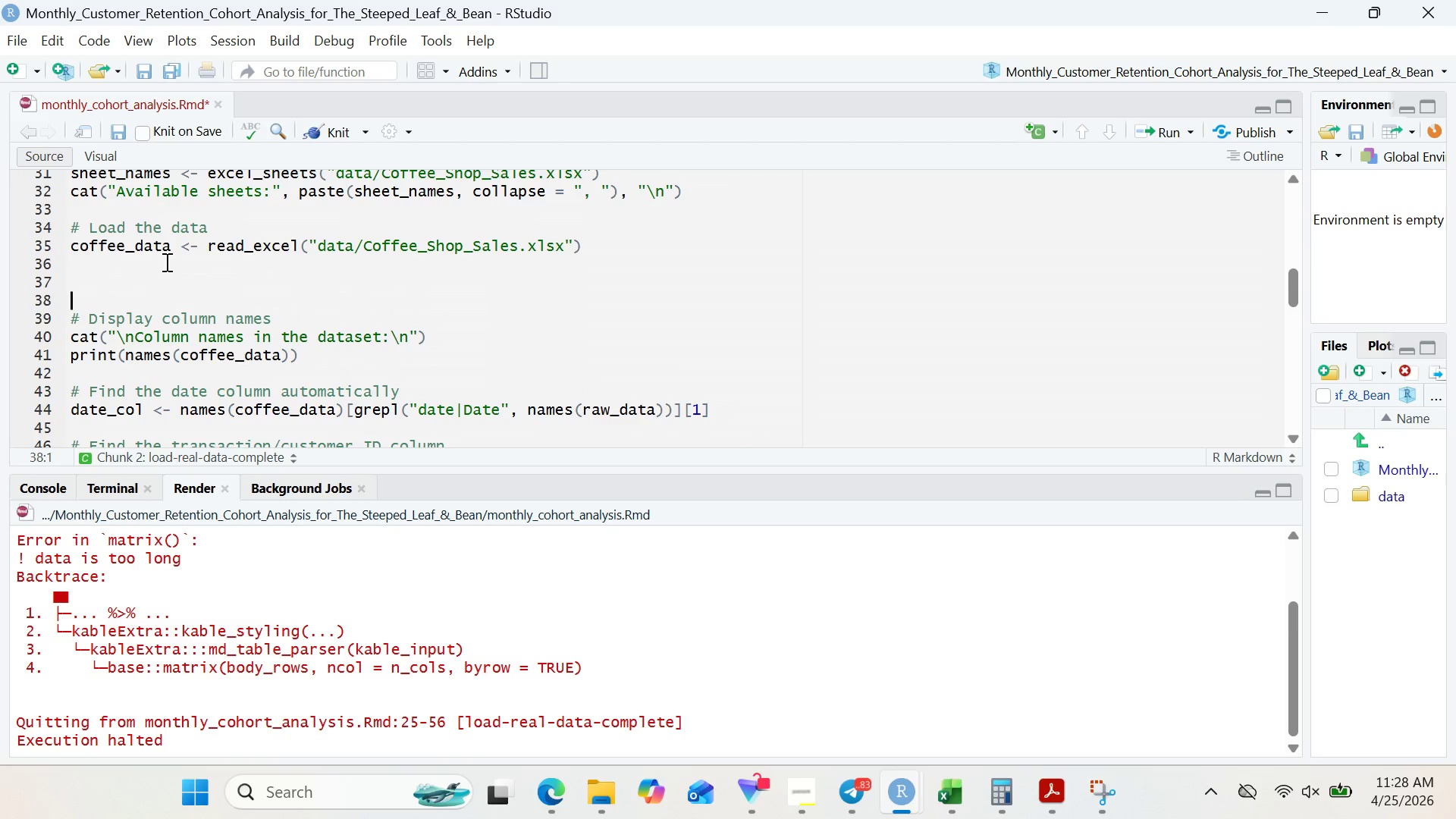 
type(# View the data structure )
 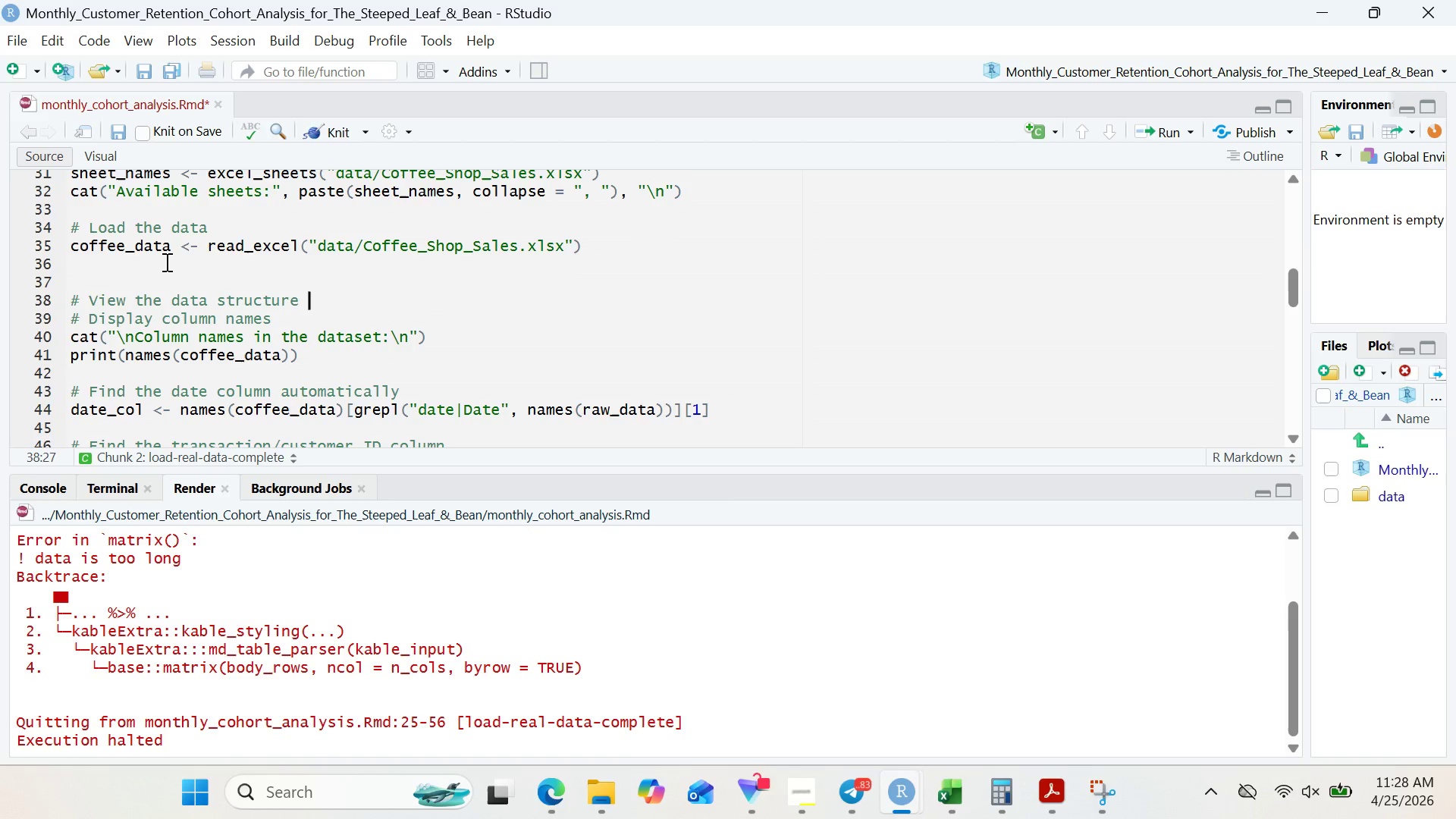 
key(Enter)
 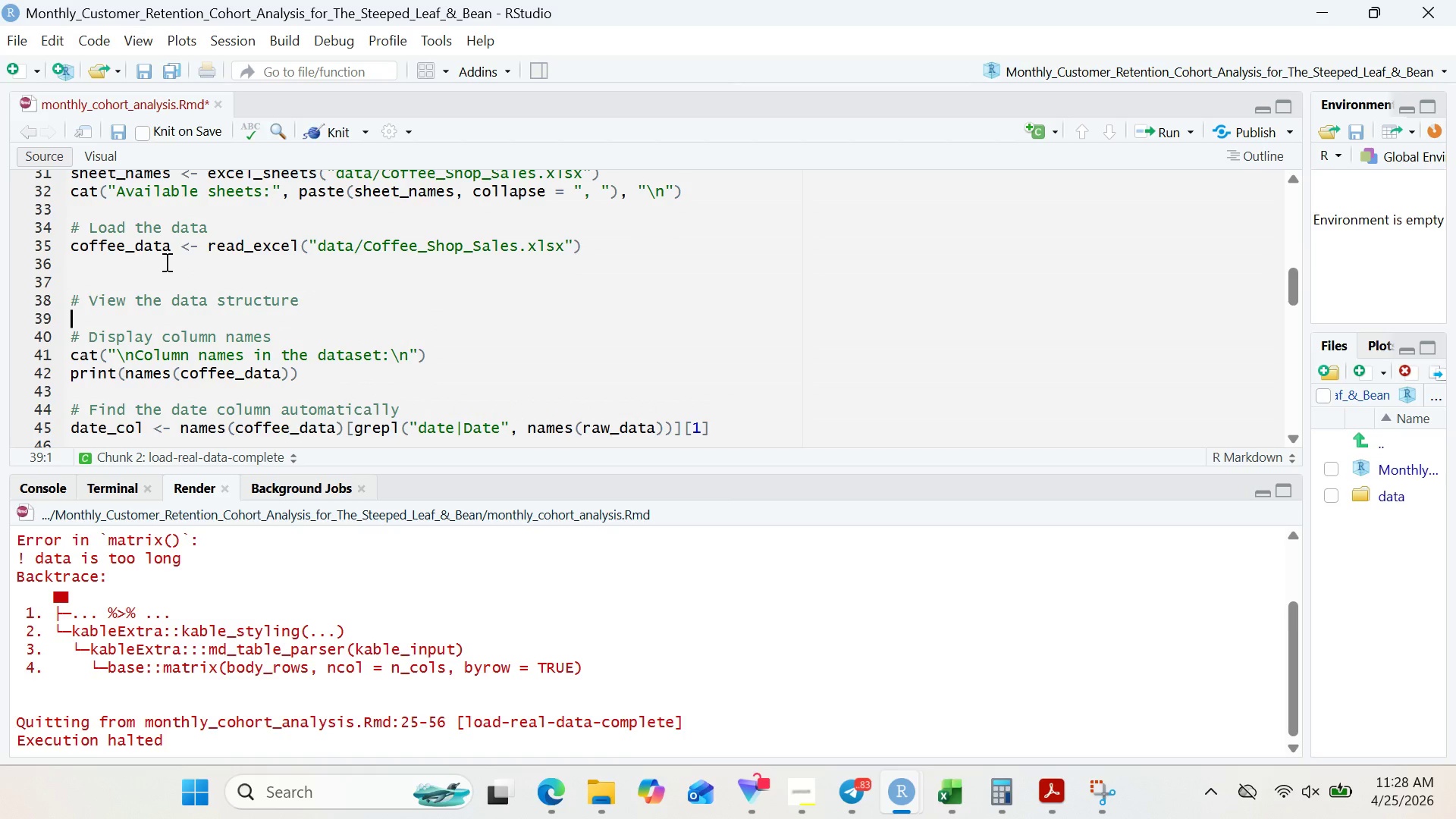 
type(cat())
 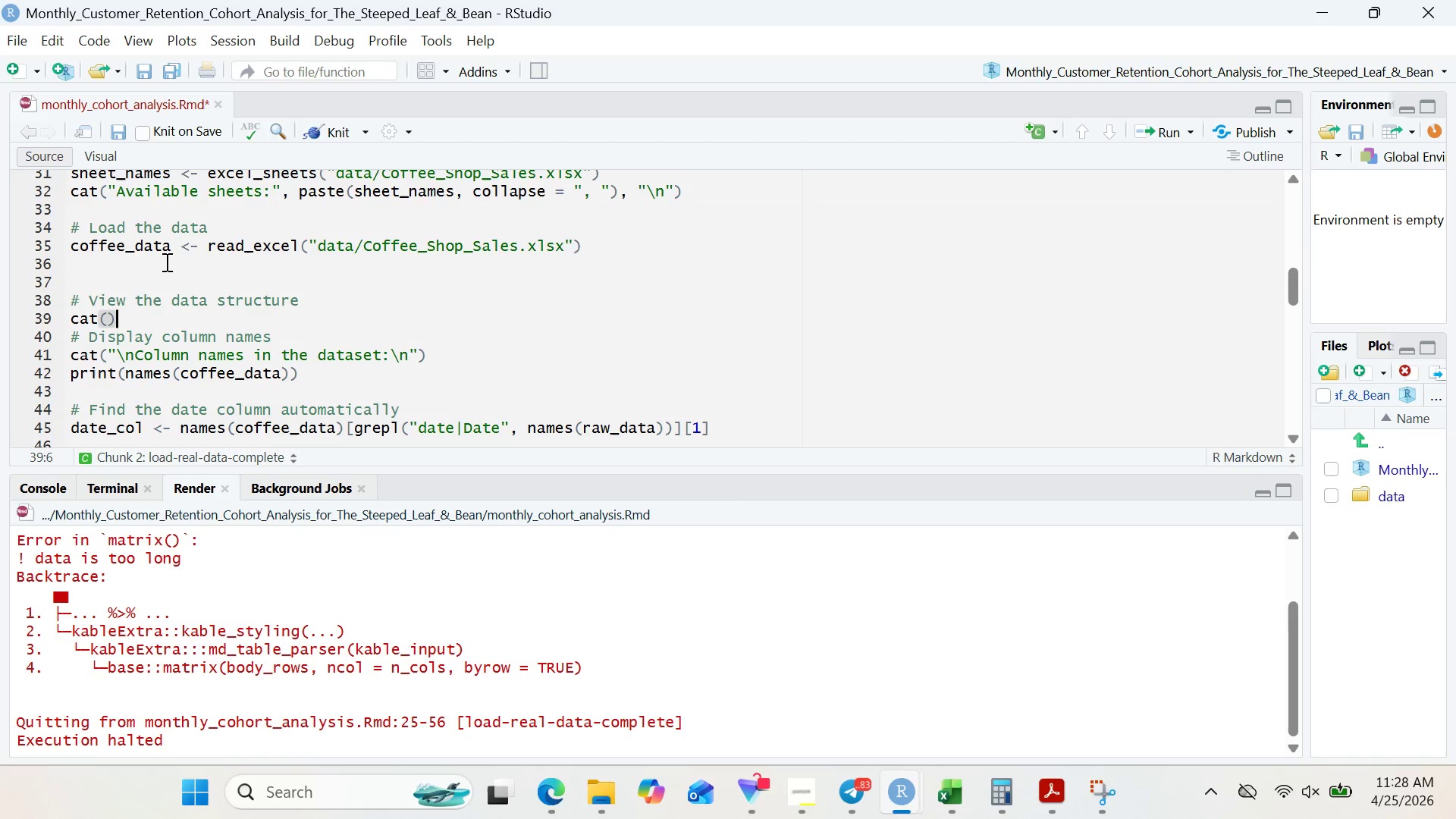 
key(ArrowLeft)
 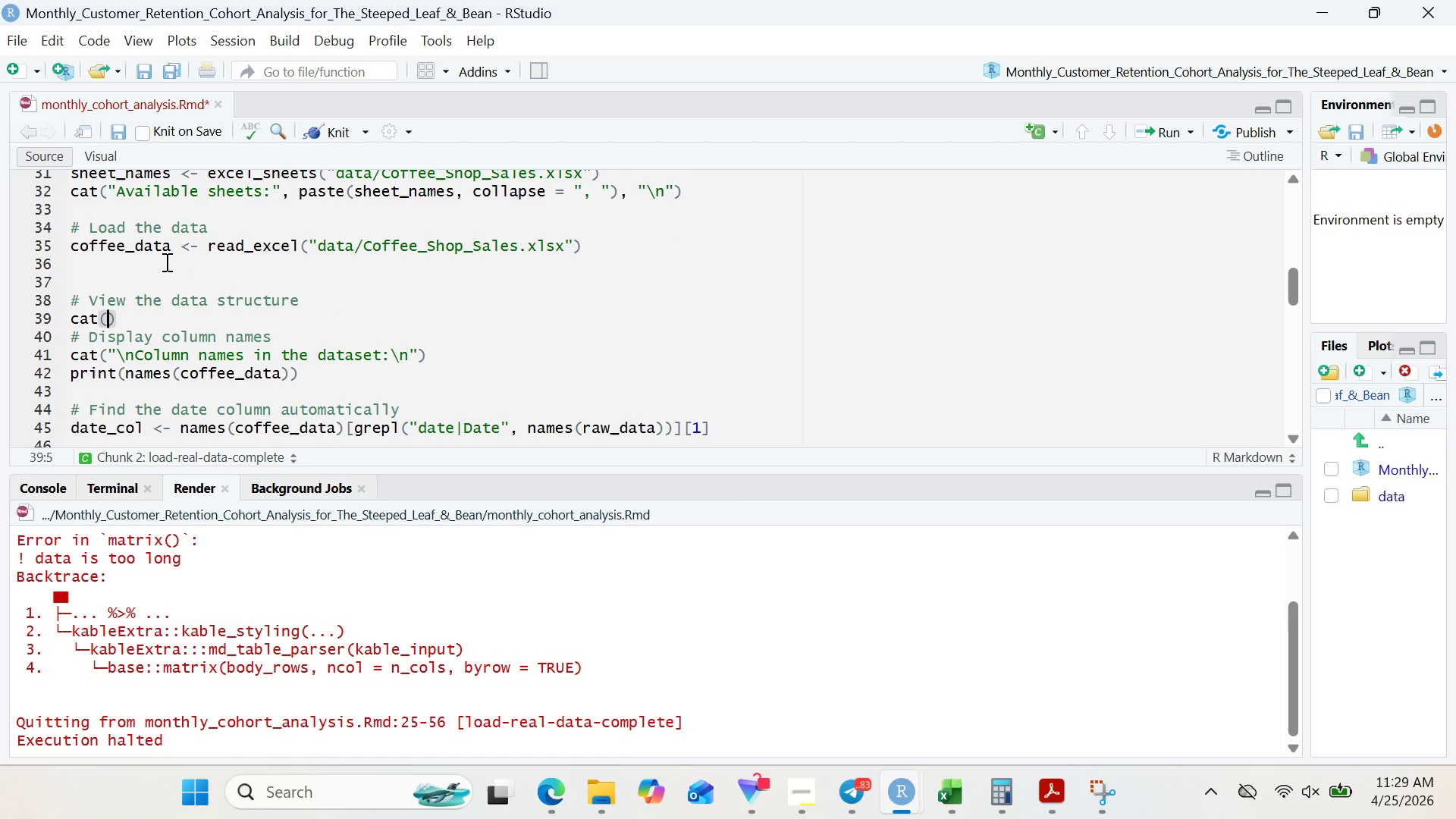 
type("Dataset Overview)
 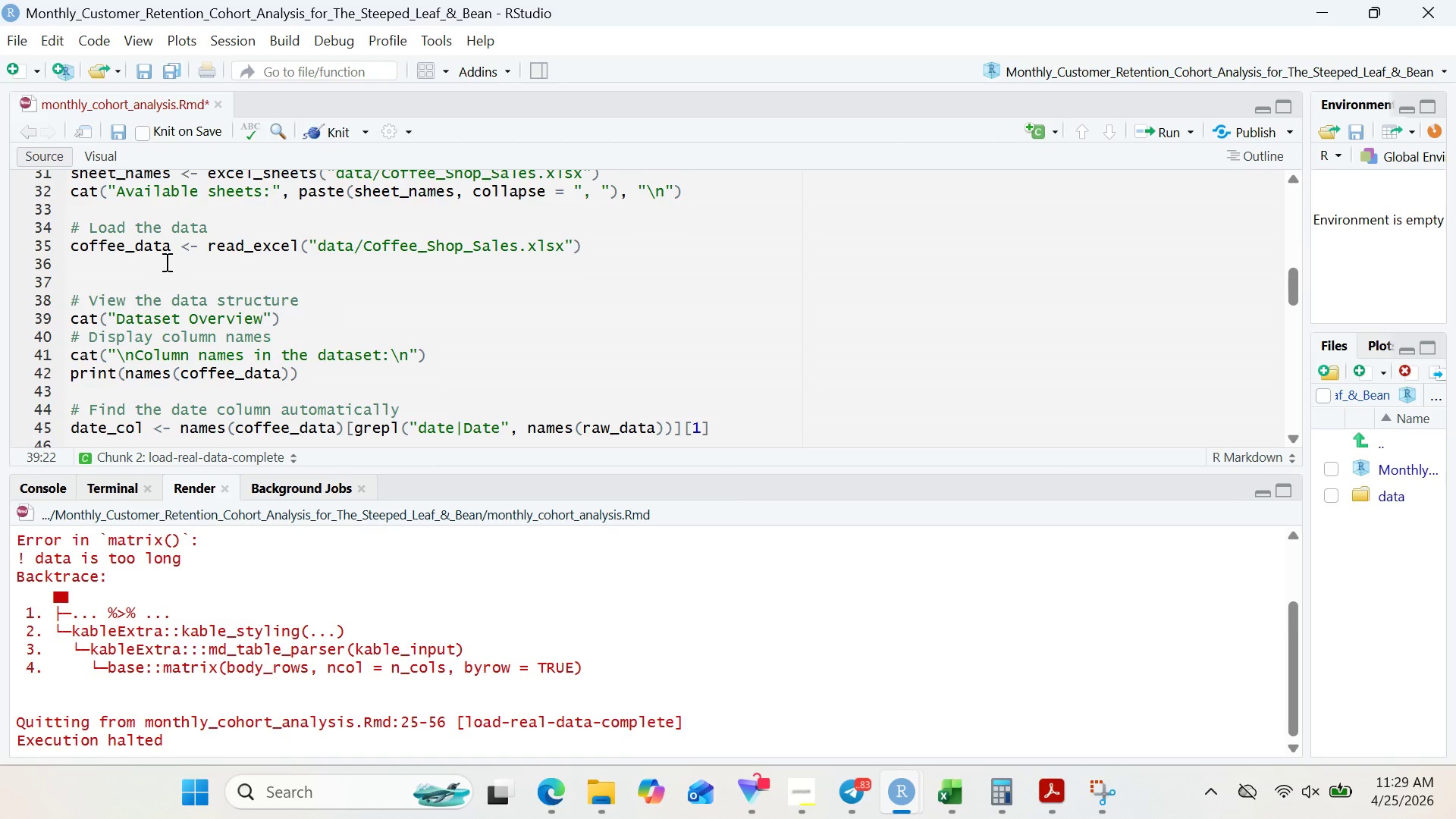 
key(Shift+Semicolon)
 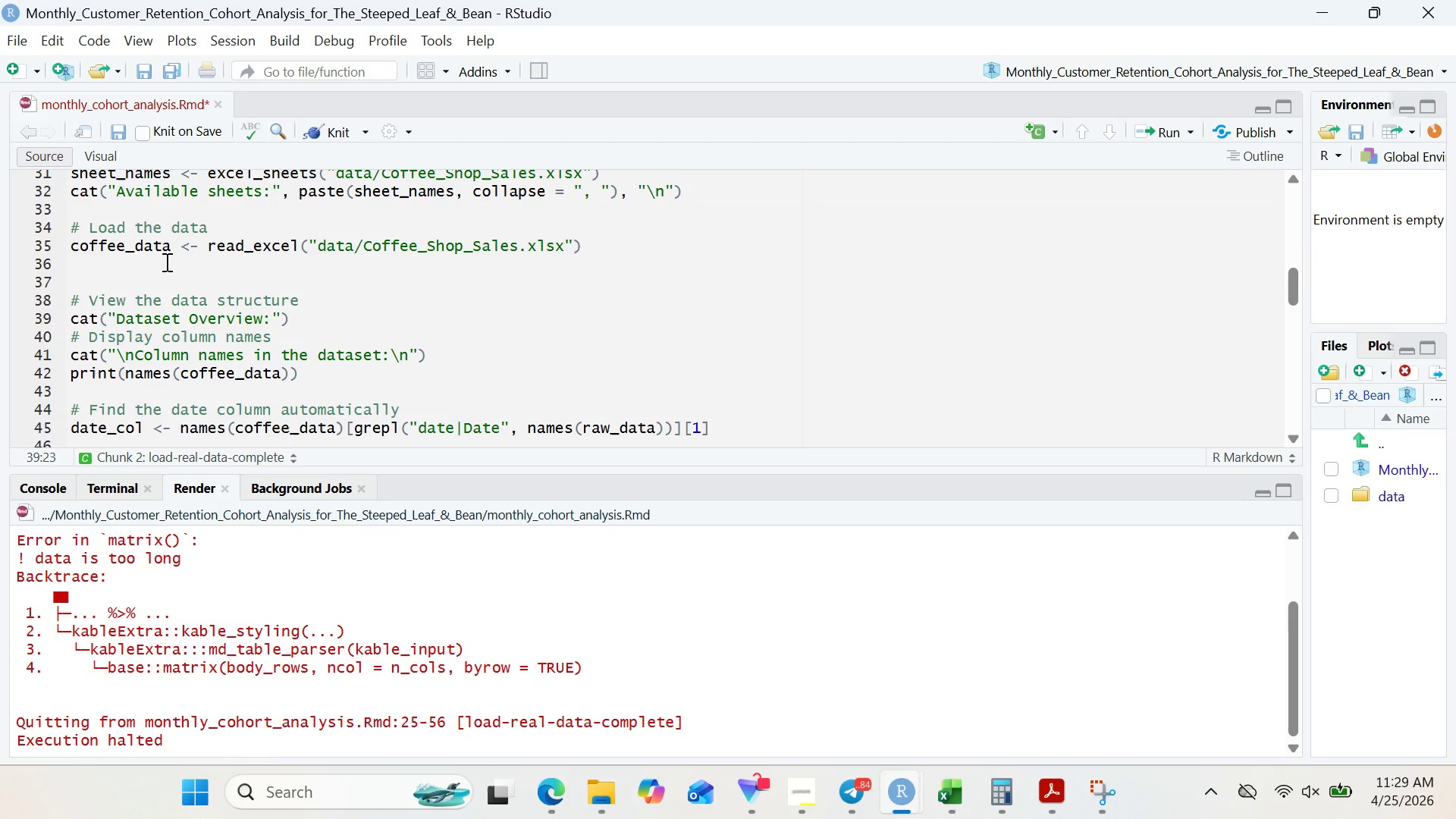 
key(Backslash)
 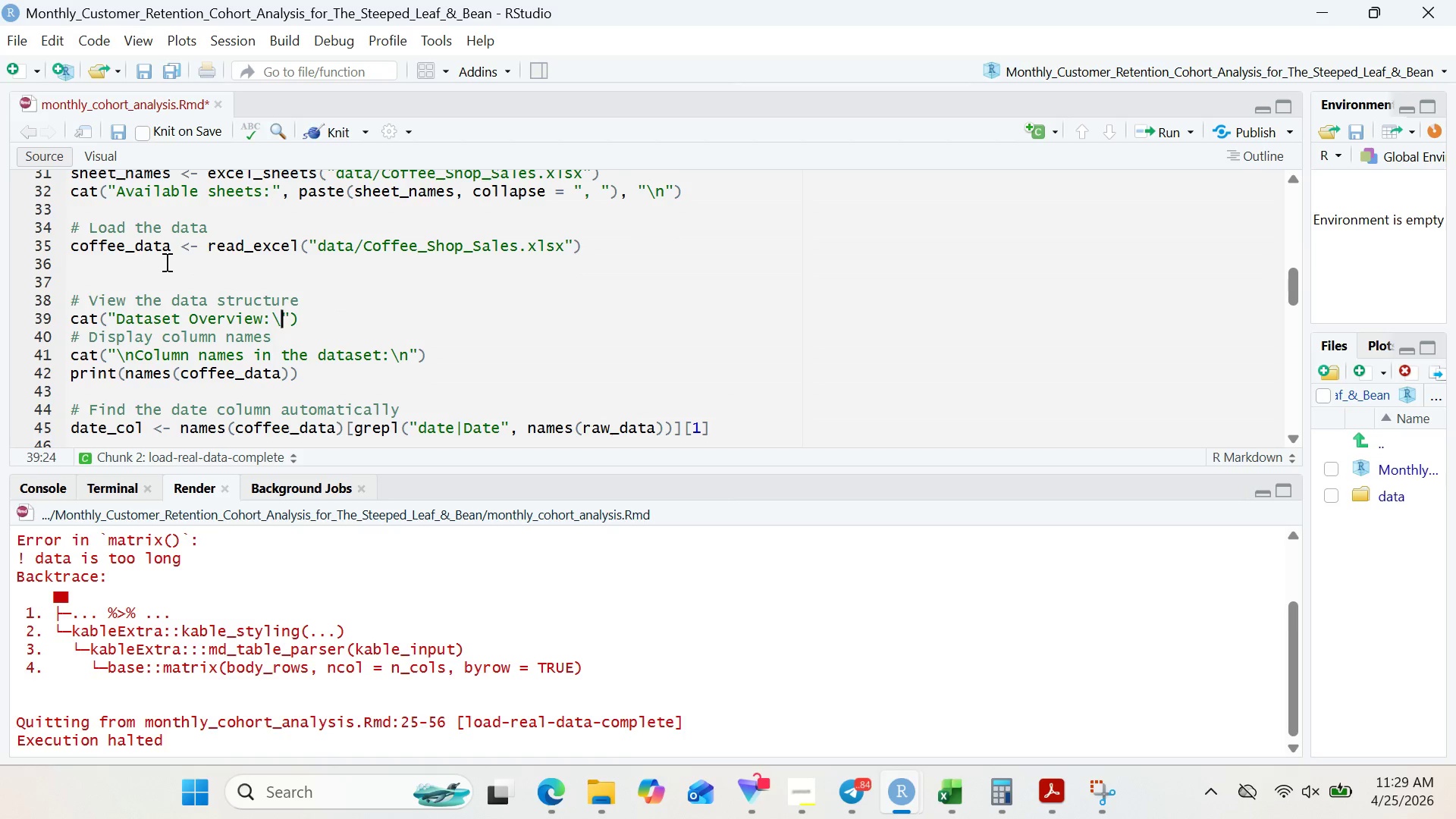 
key(N)
 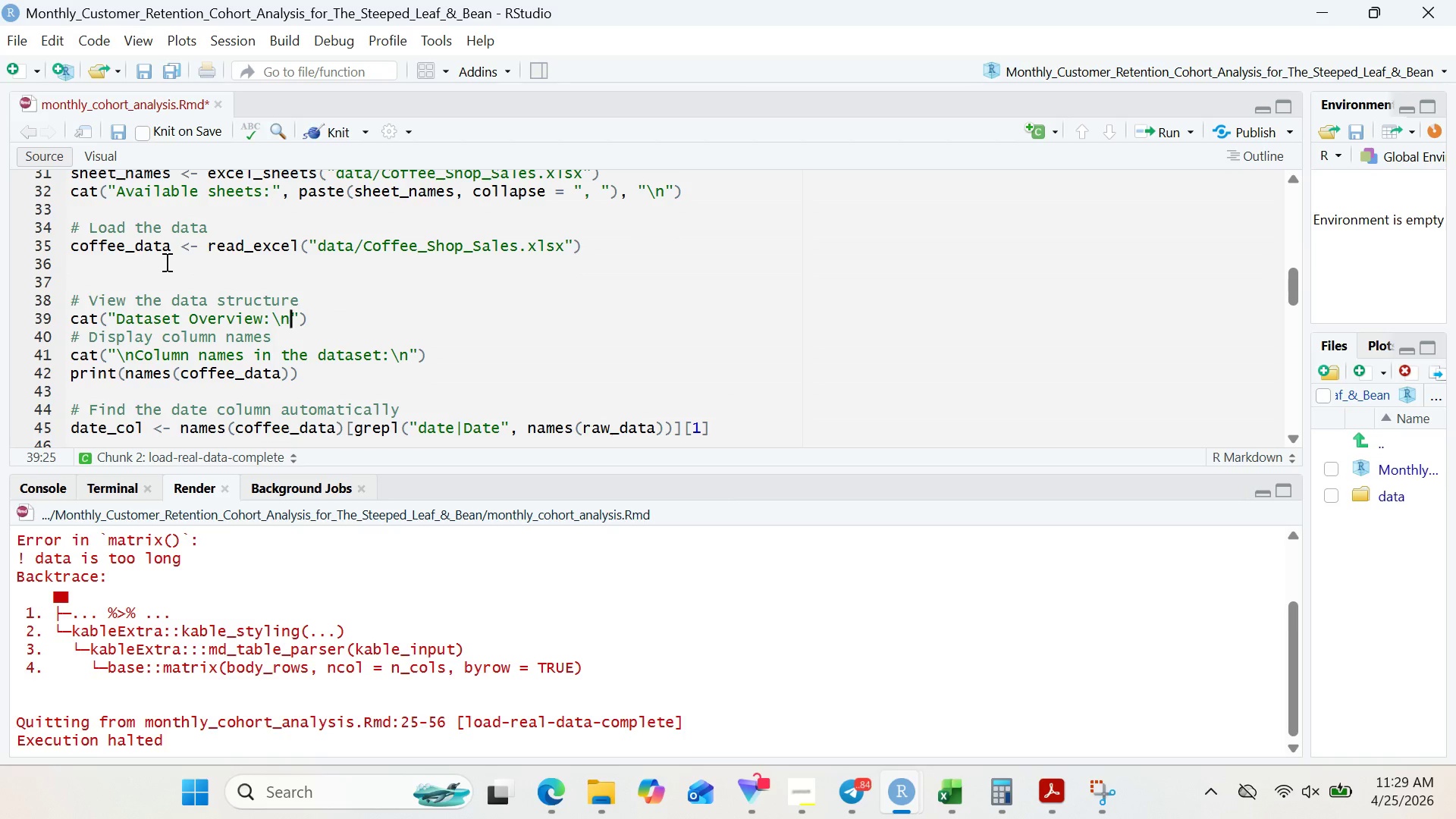 
key(ArrowRight)
 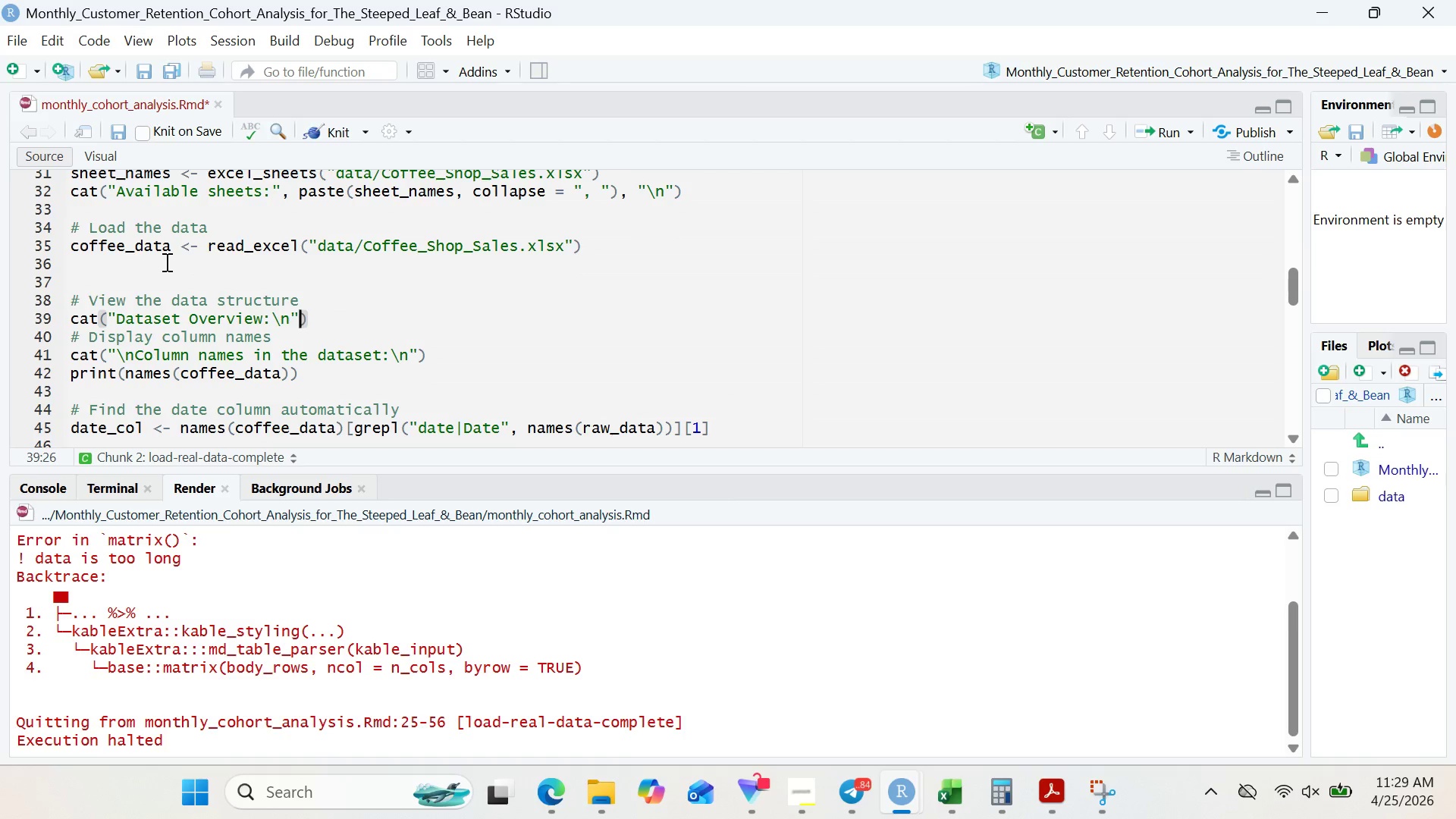 
key(ArrowRight)
 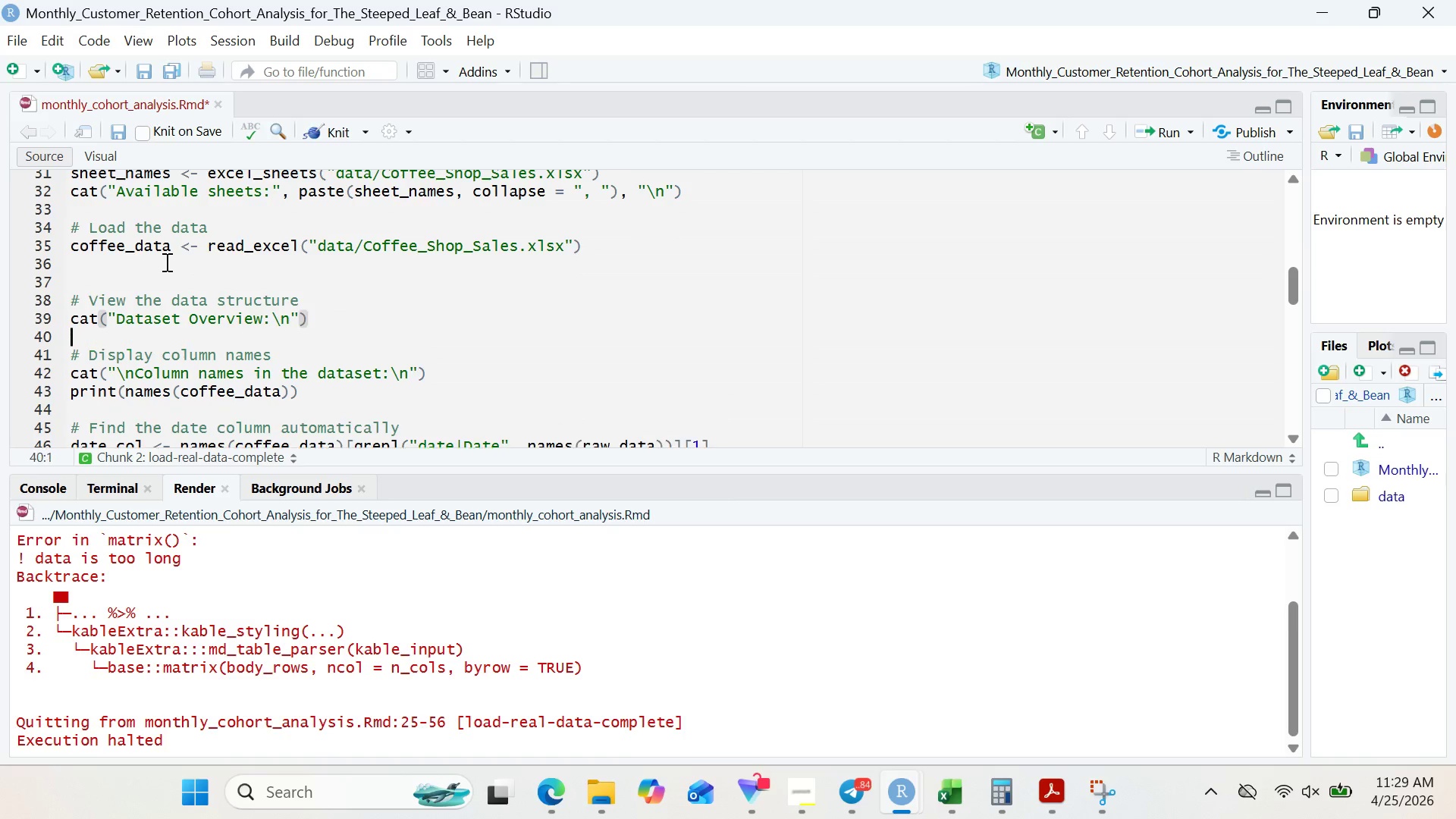 
key(Enter)
 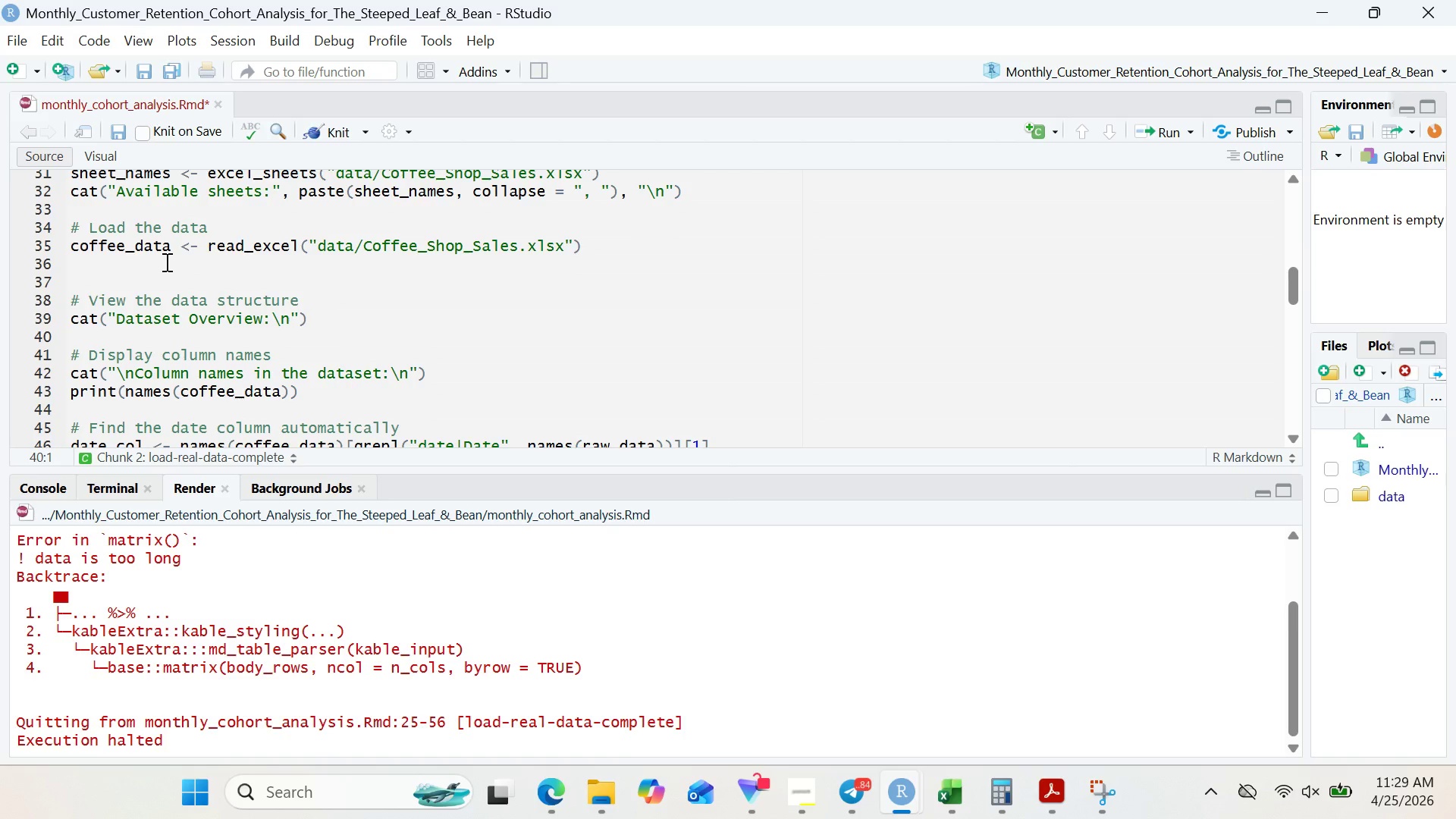 
type(cat(")
 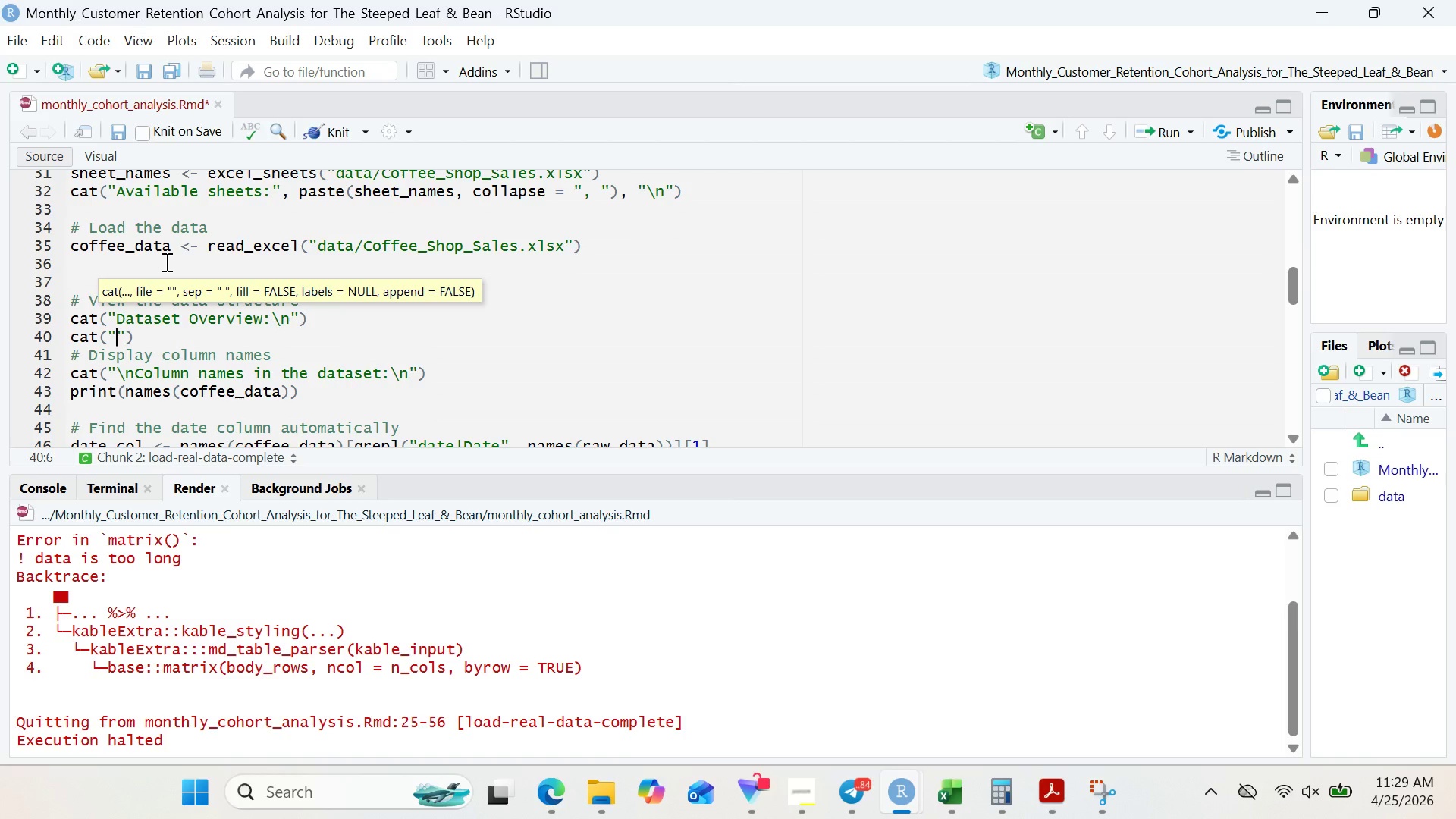 
hold_key(key=Equal, duration=0.83)
 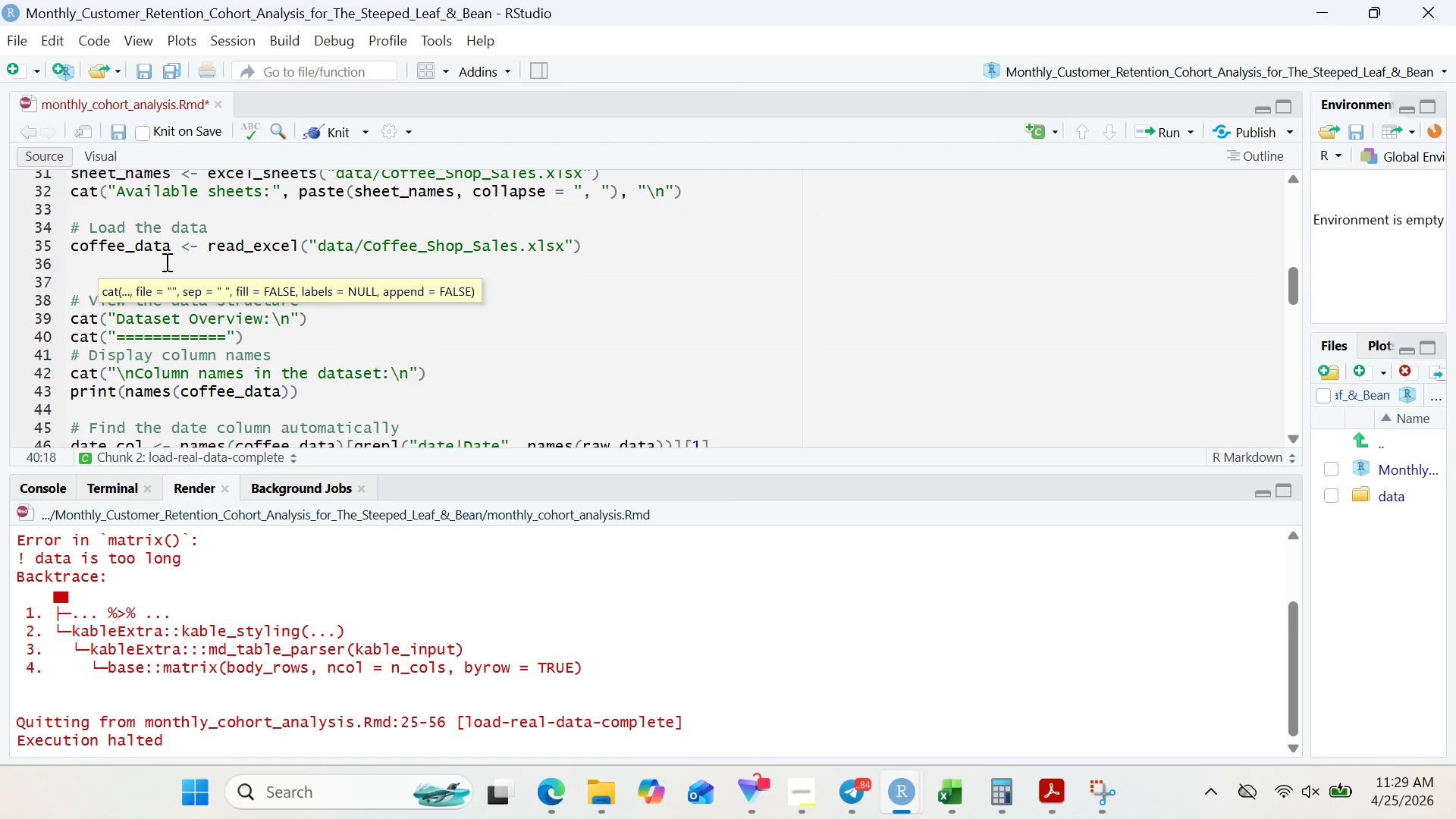 
hold_key(key=Equal, duration=1.03)
 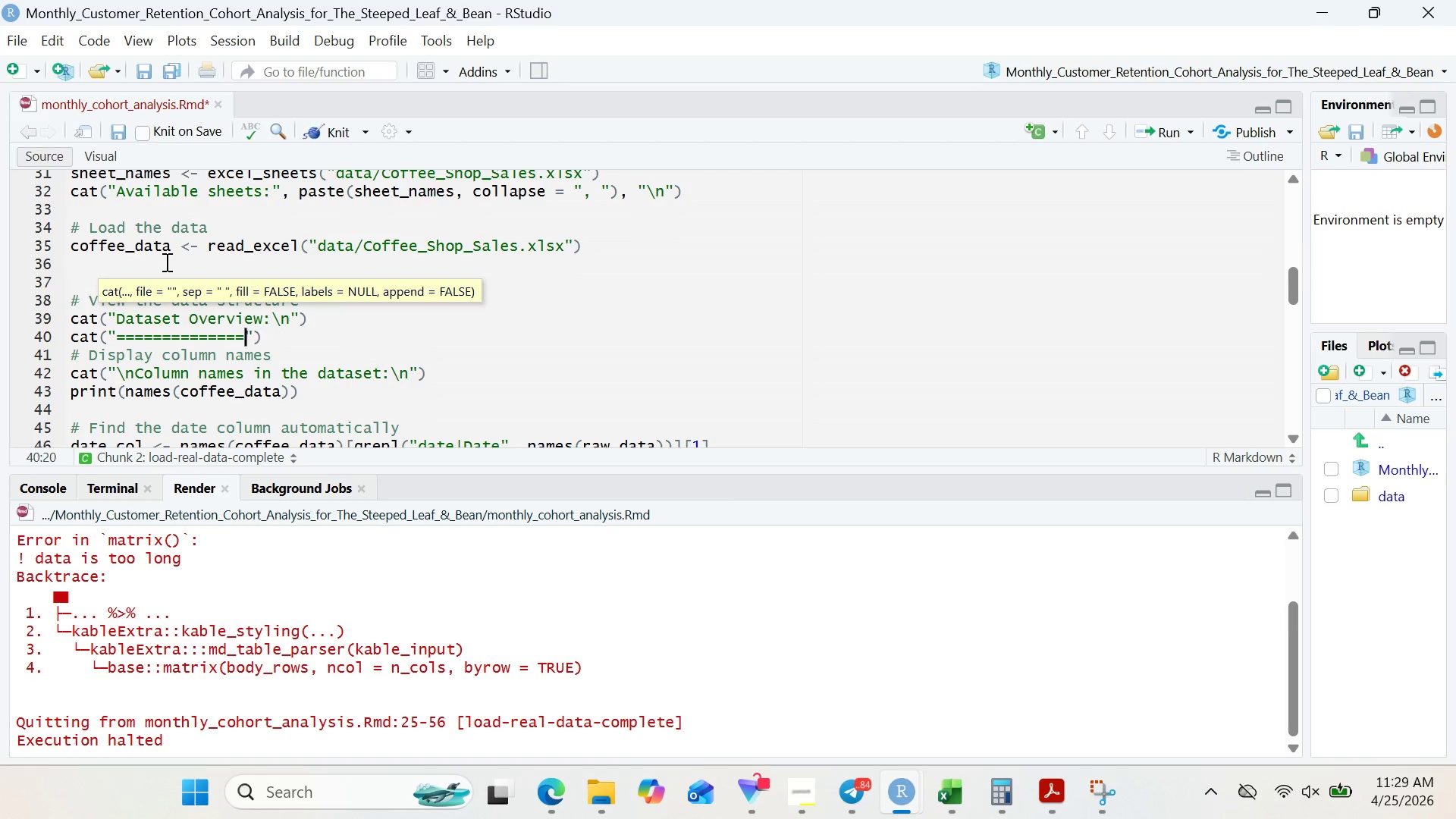 
key(Equal)
 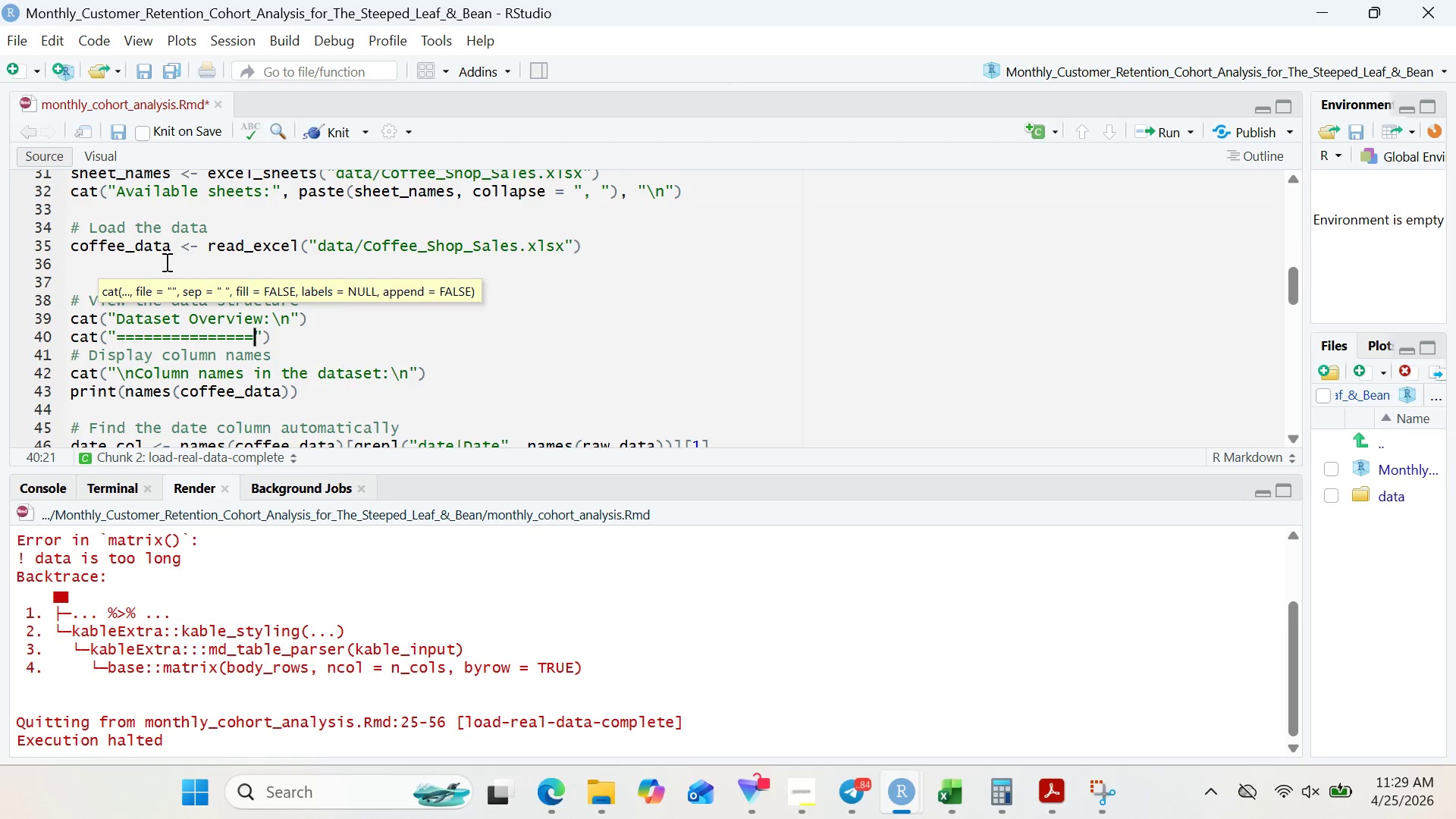 
key(Equal)
 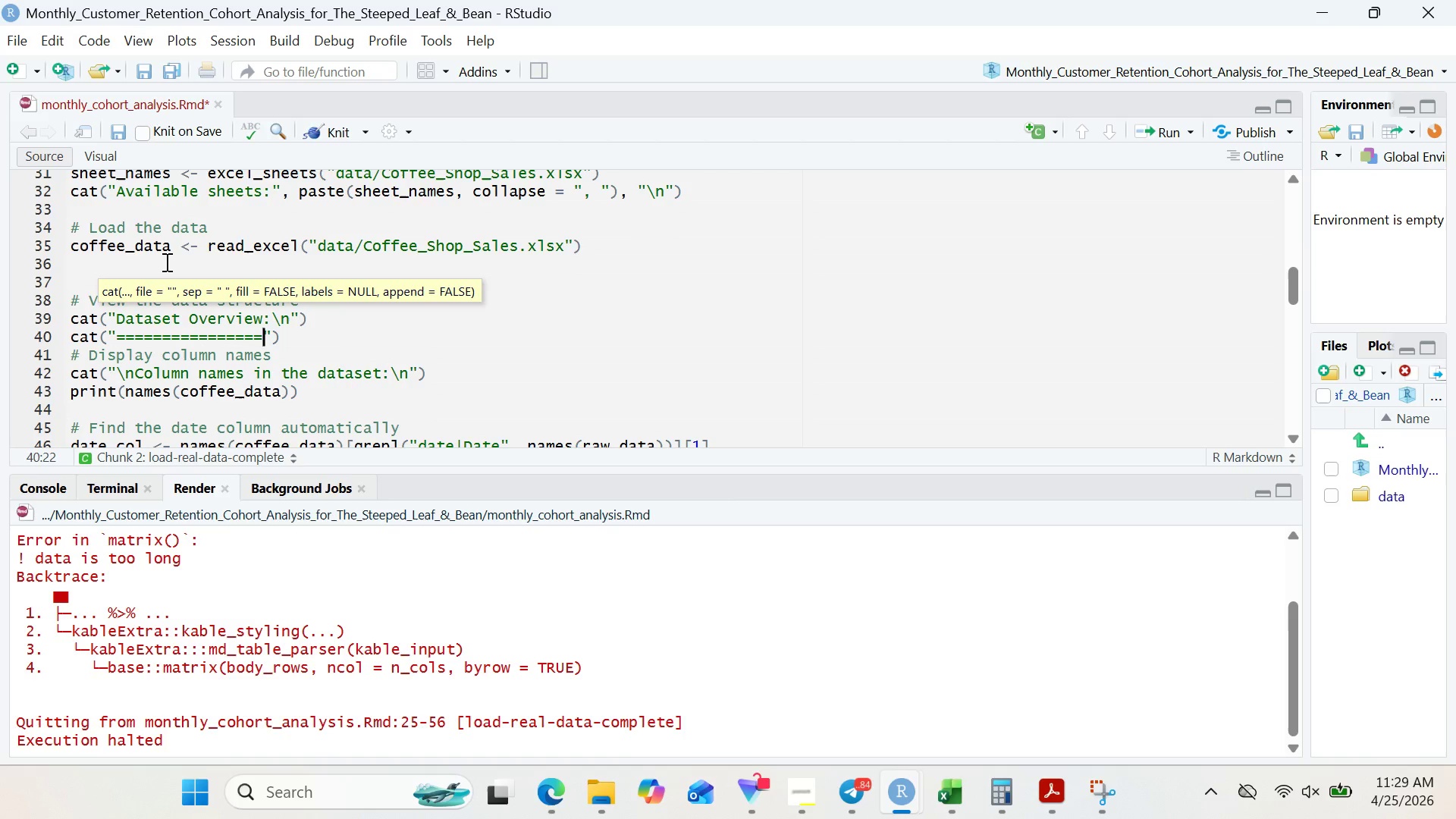 
key(Equal)
 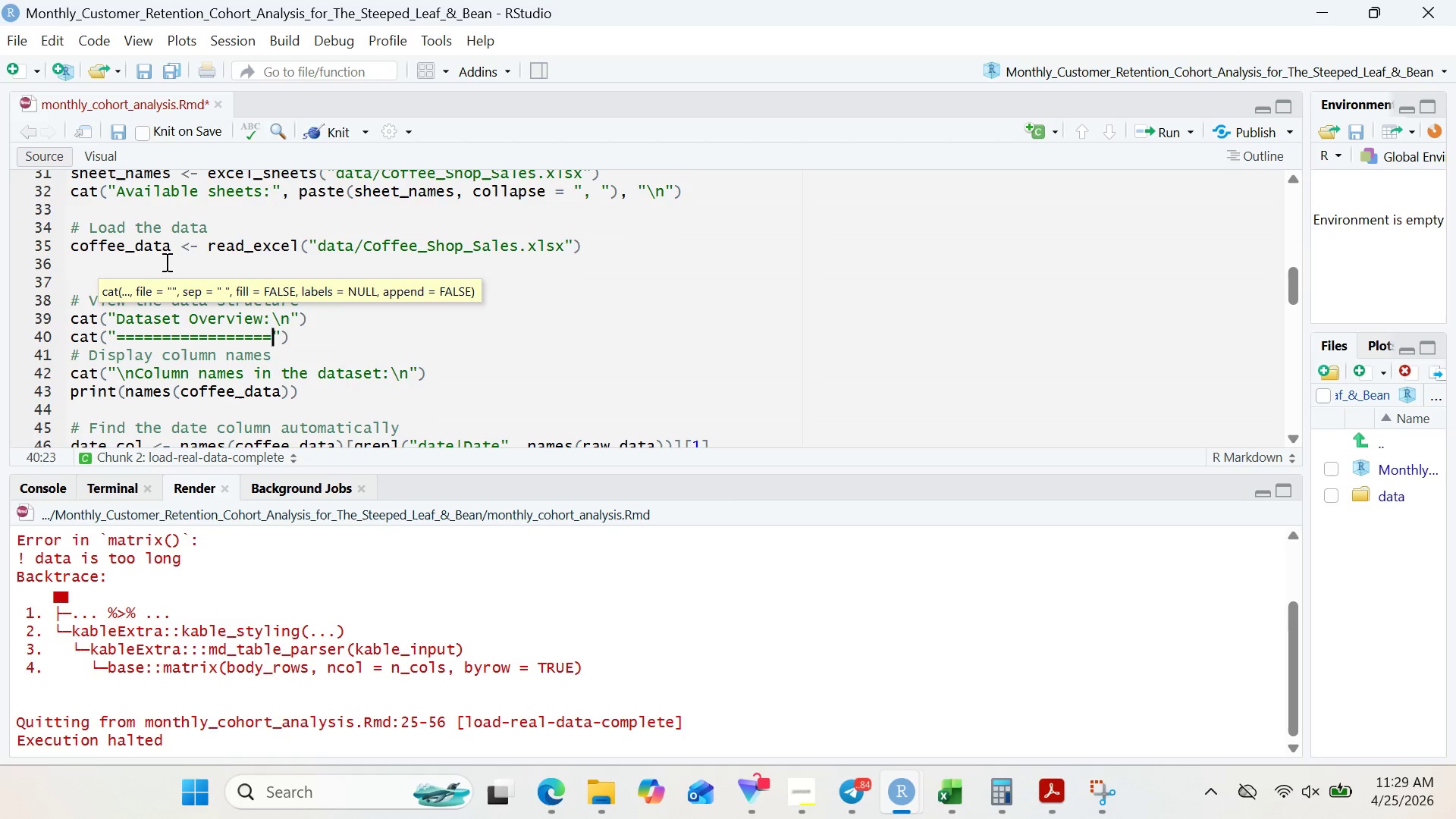 
key(Equal)
 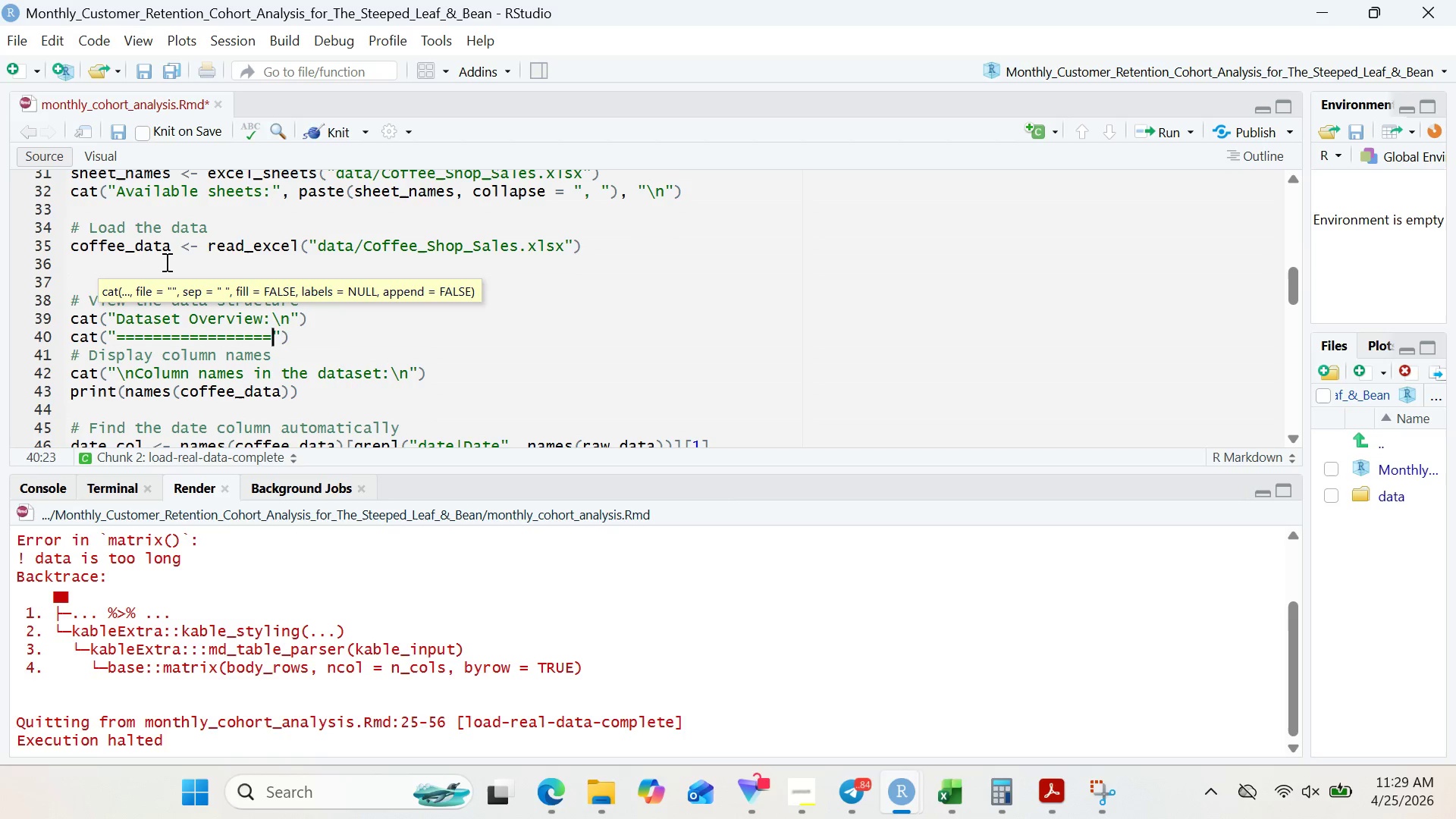 
key(Backspace)
 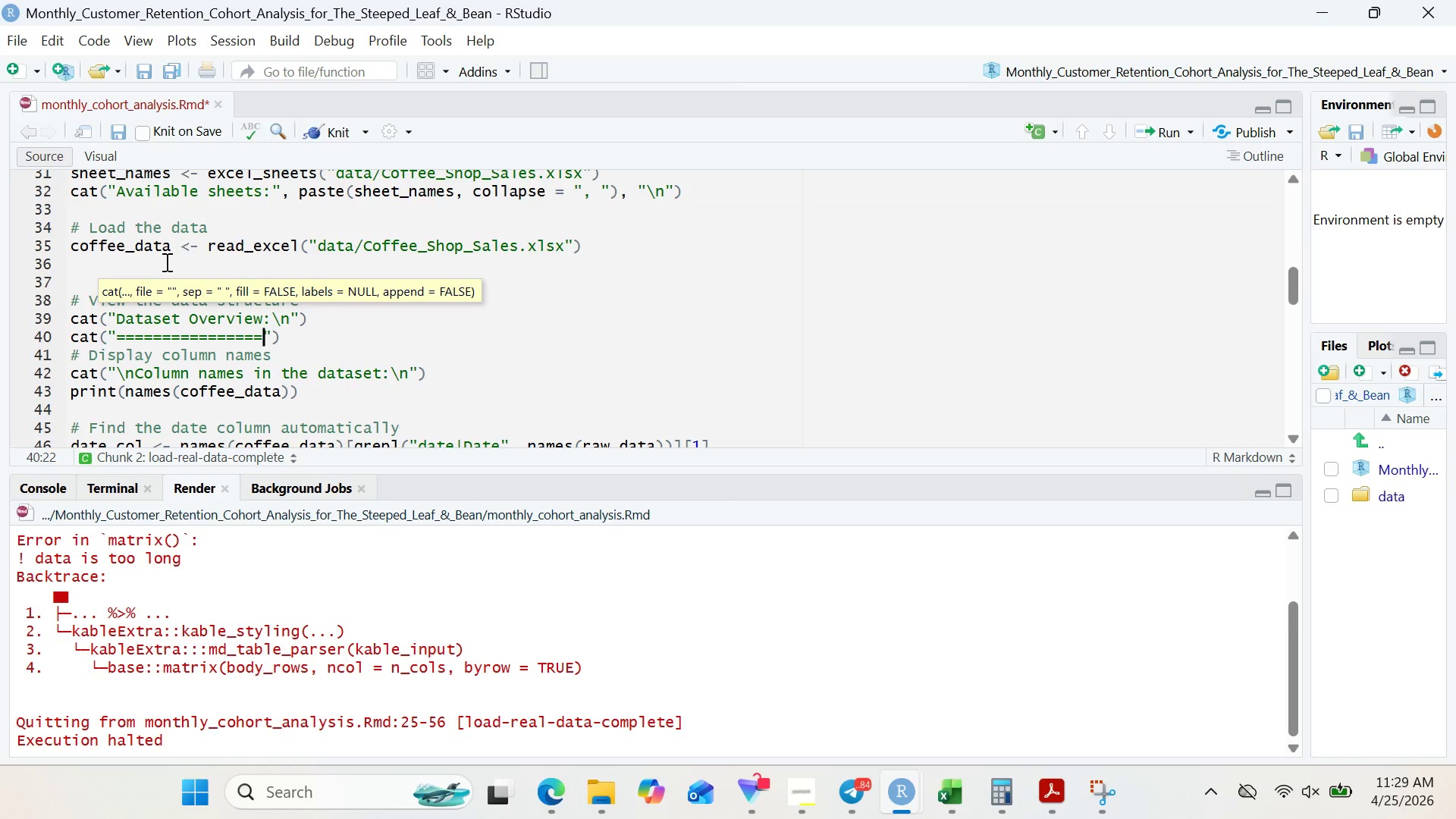 
wait(15.97)
 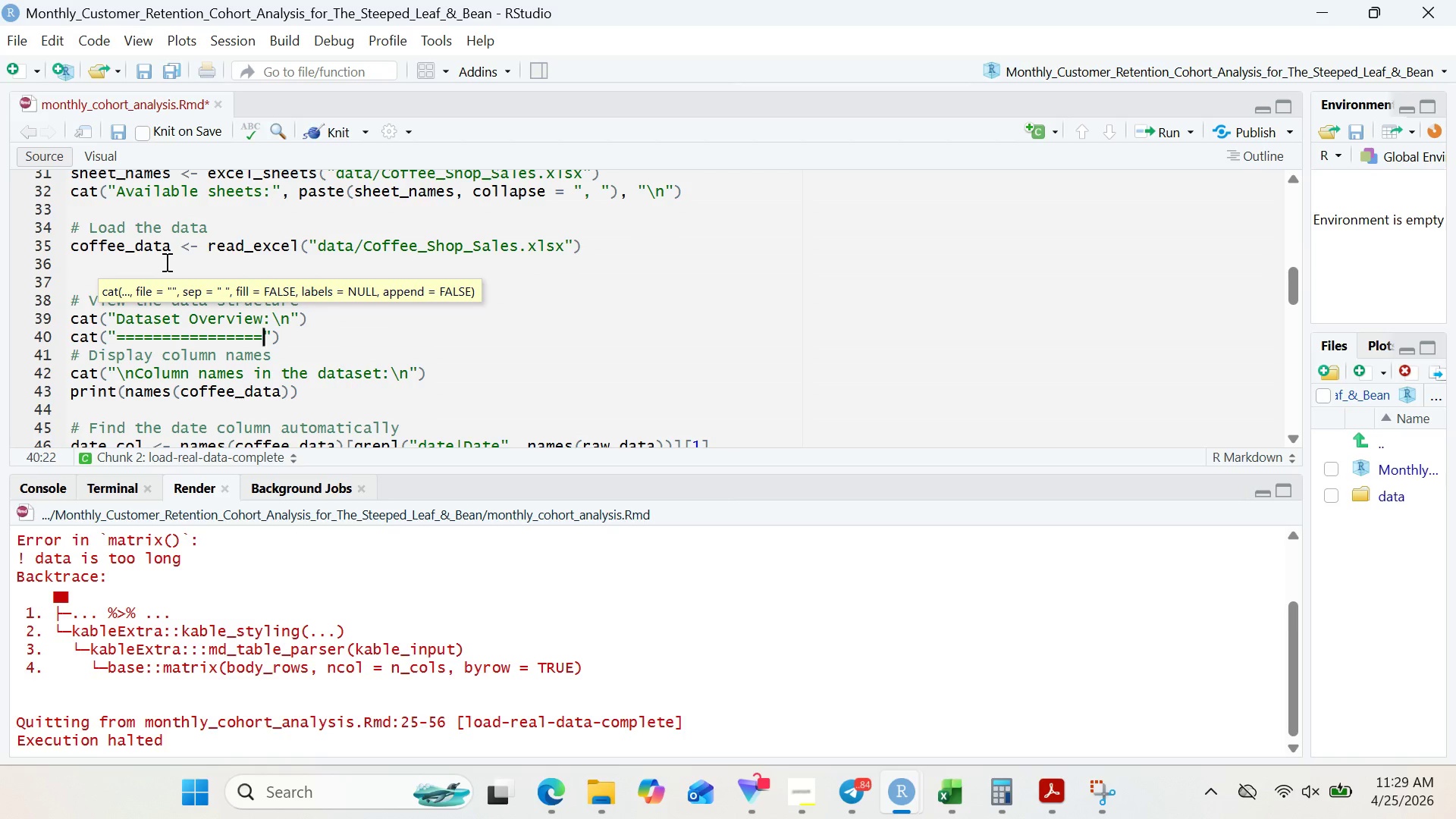 
key(Backslash)
 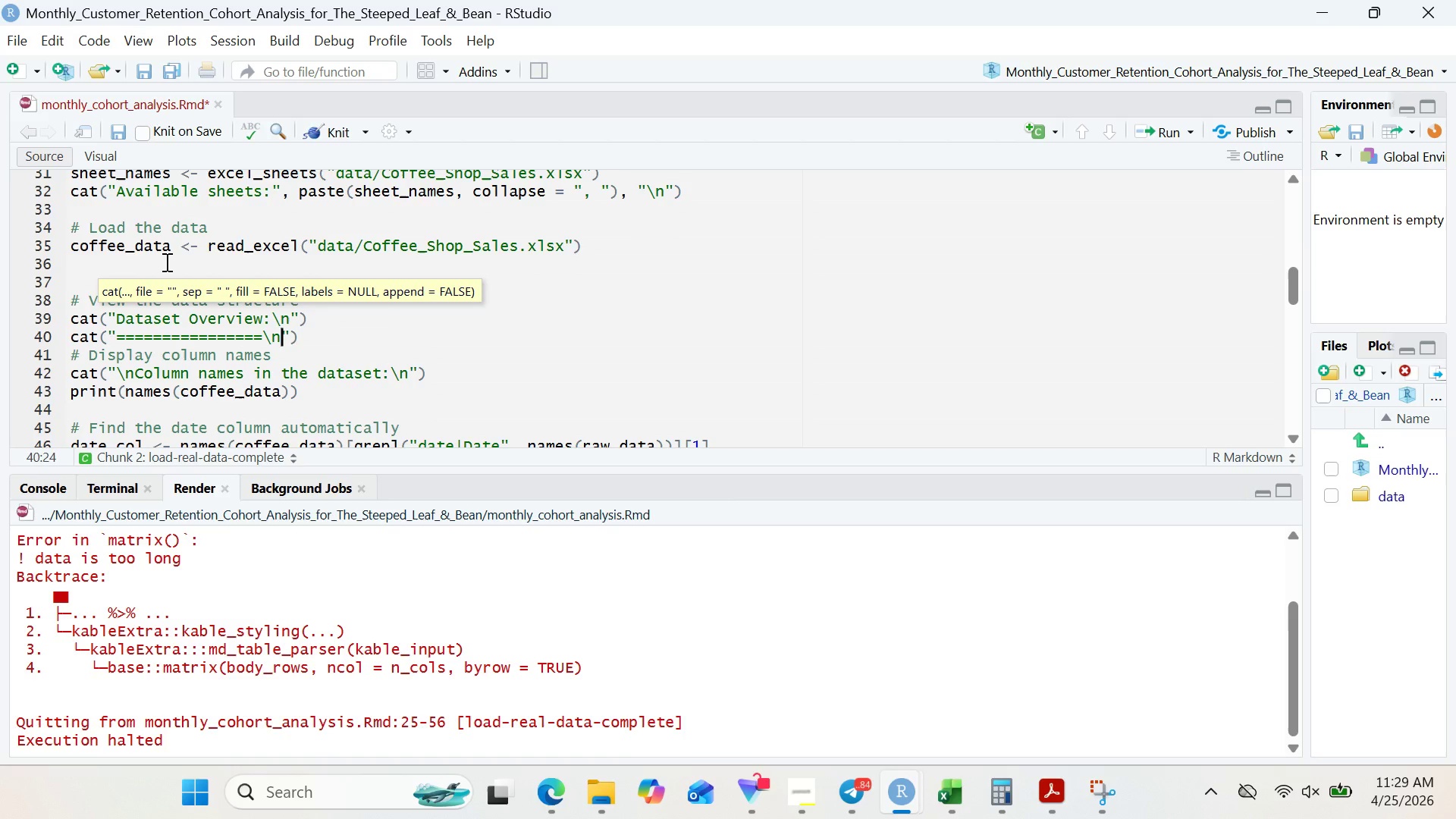 
key(N)
 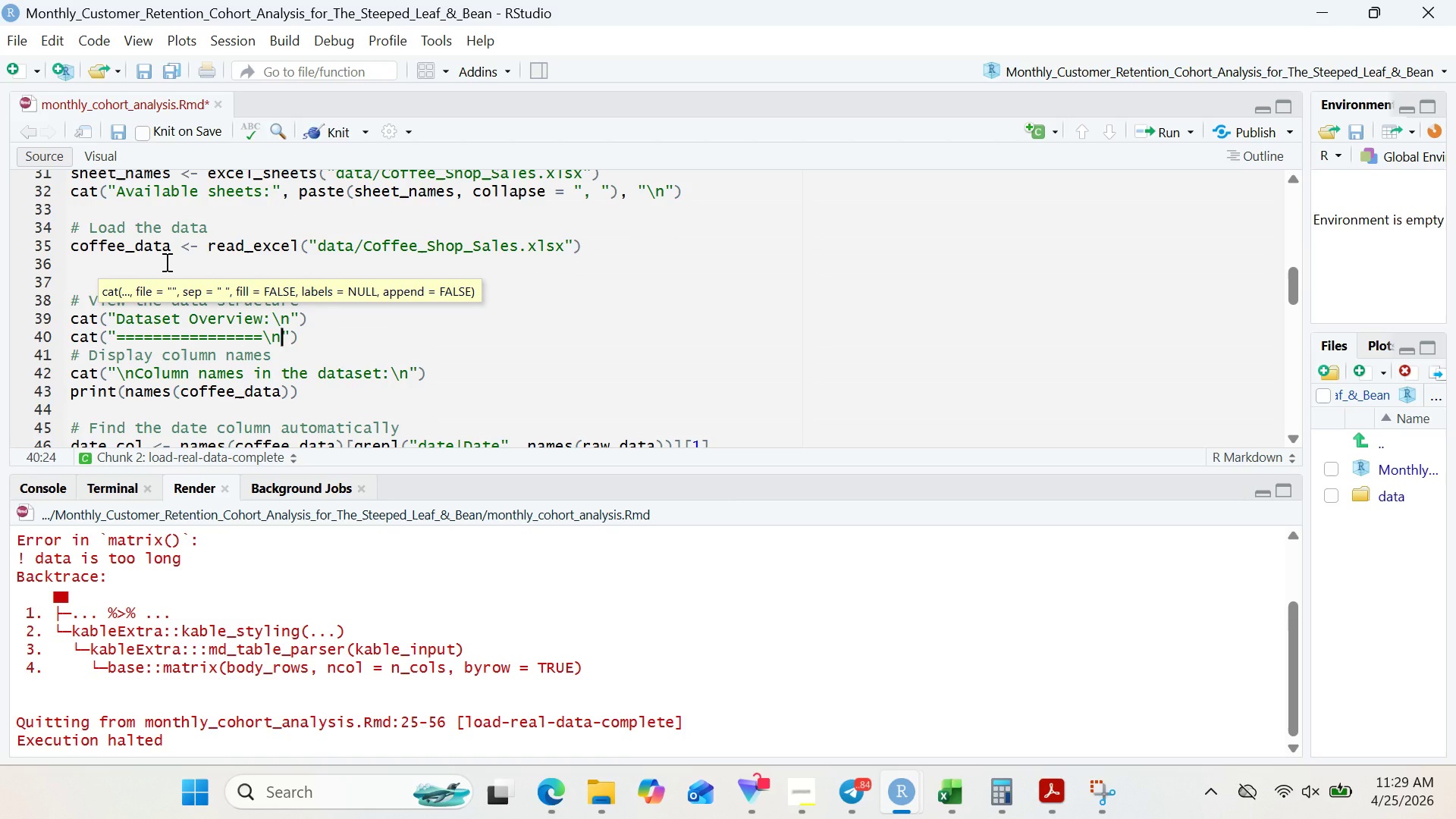 
wait(5.78)
 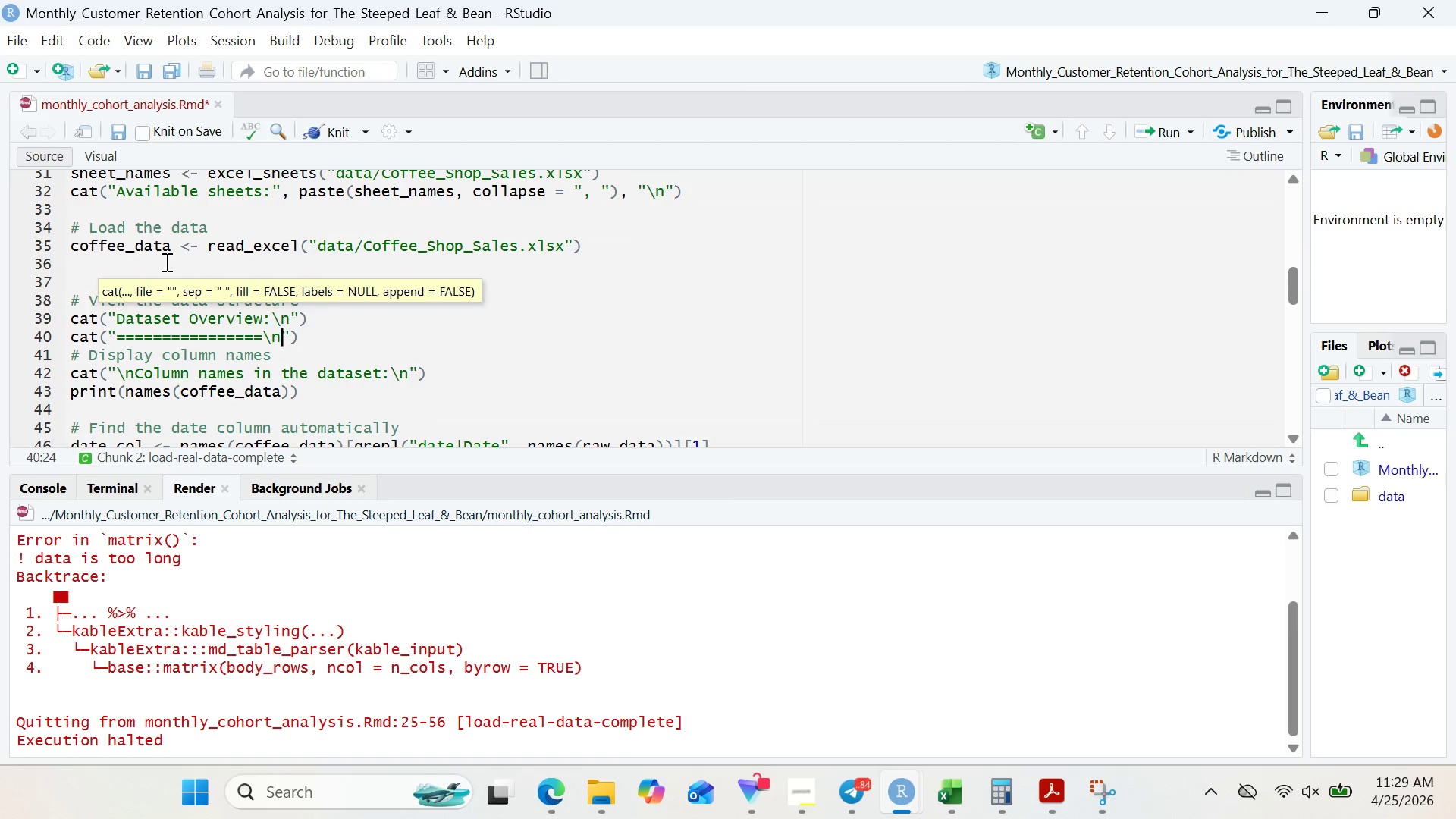 
key(ArrowLeft)
 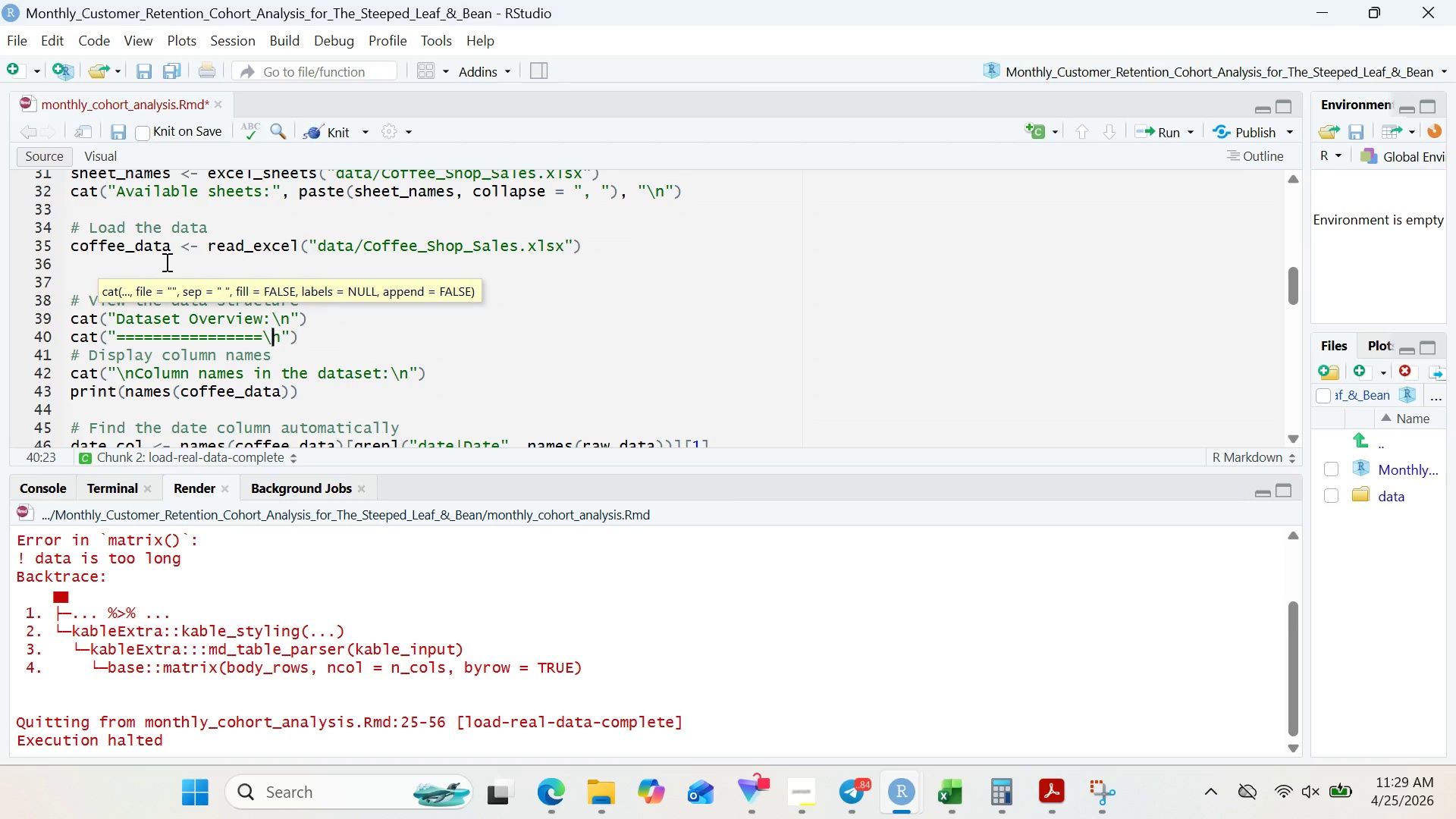 
key(ArrowLeft)
 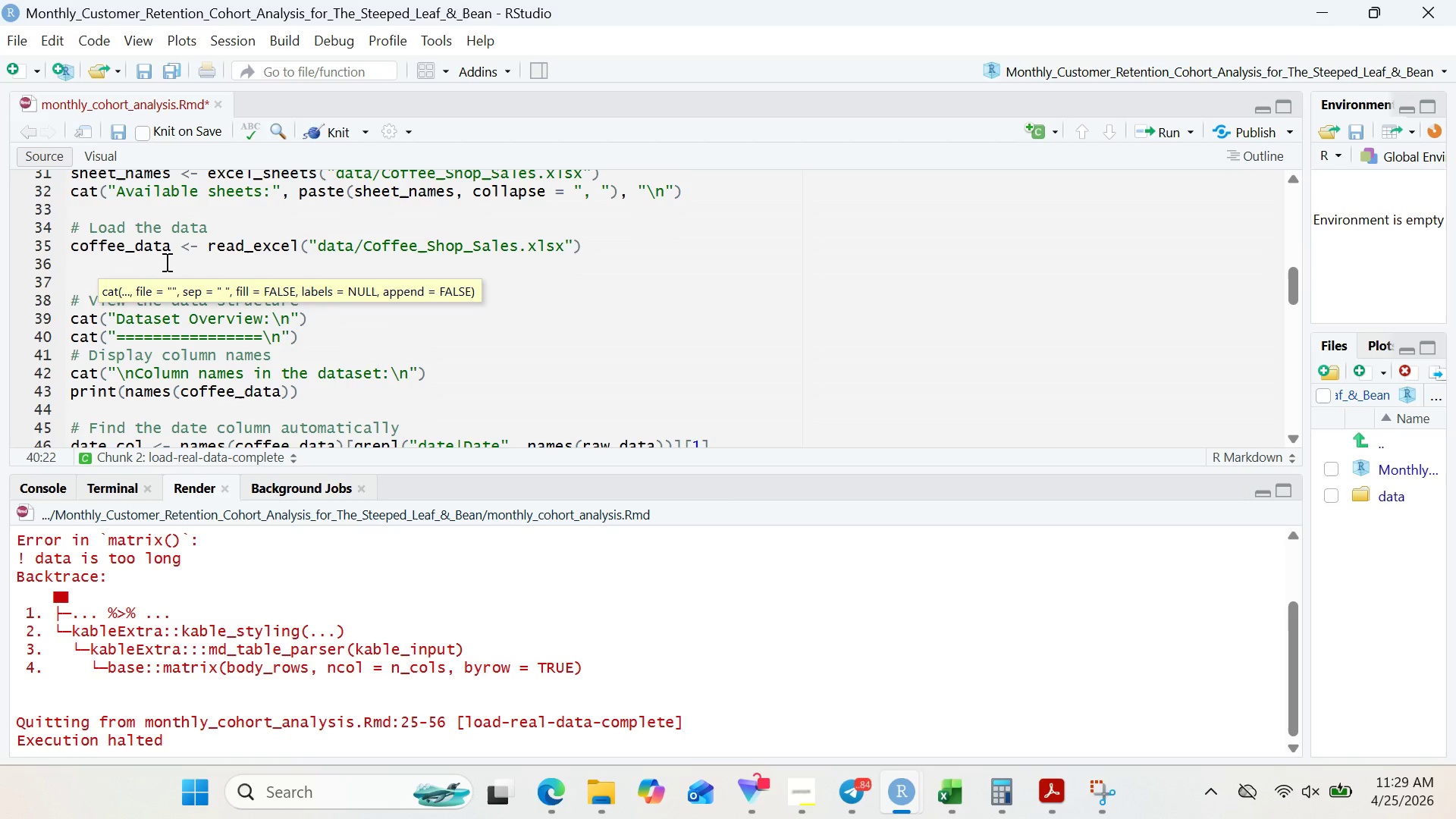 
key(Equal)
 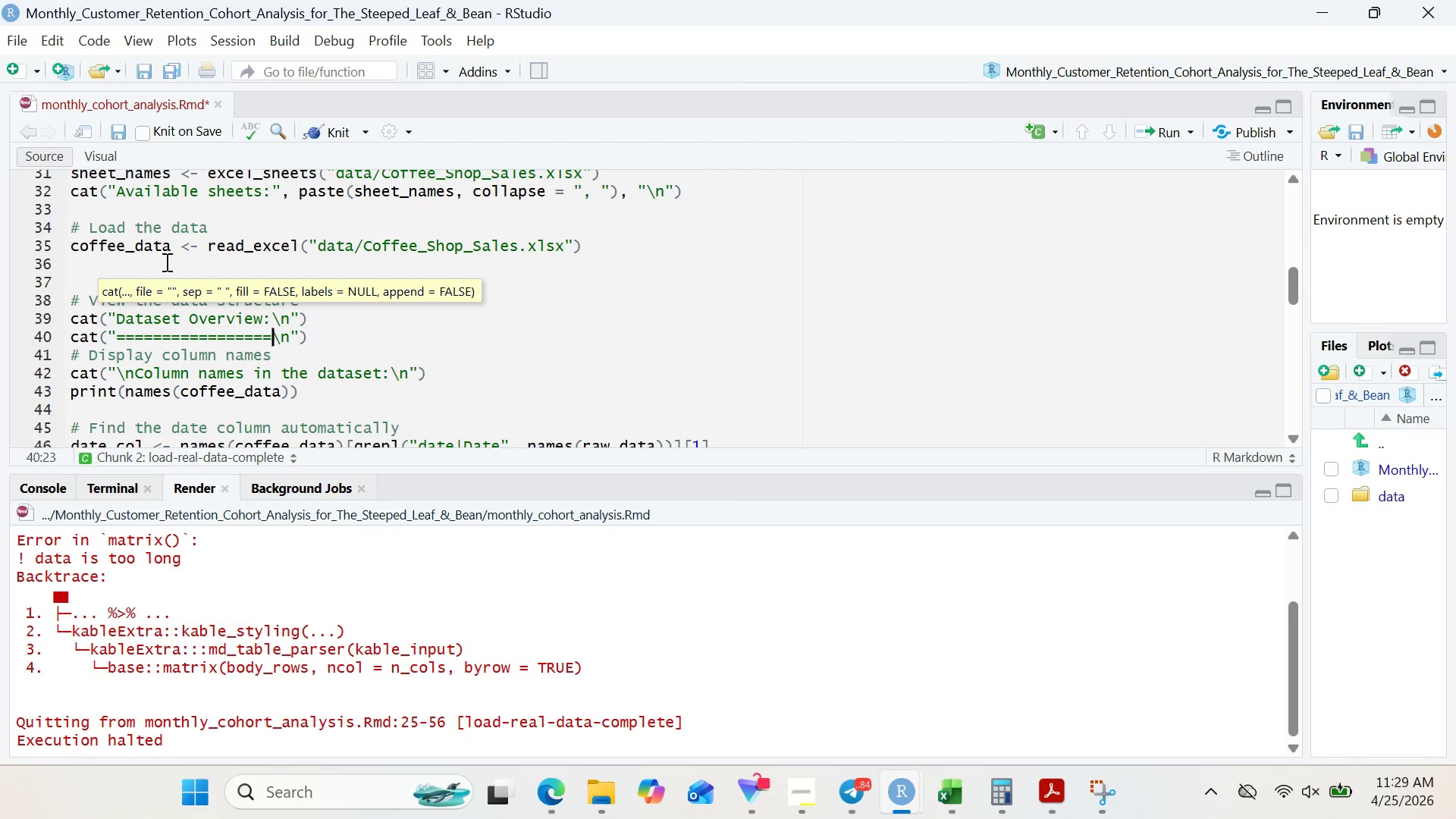 
key(ArrowRight)
 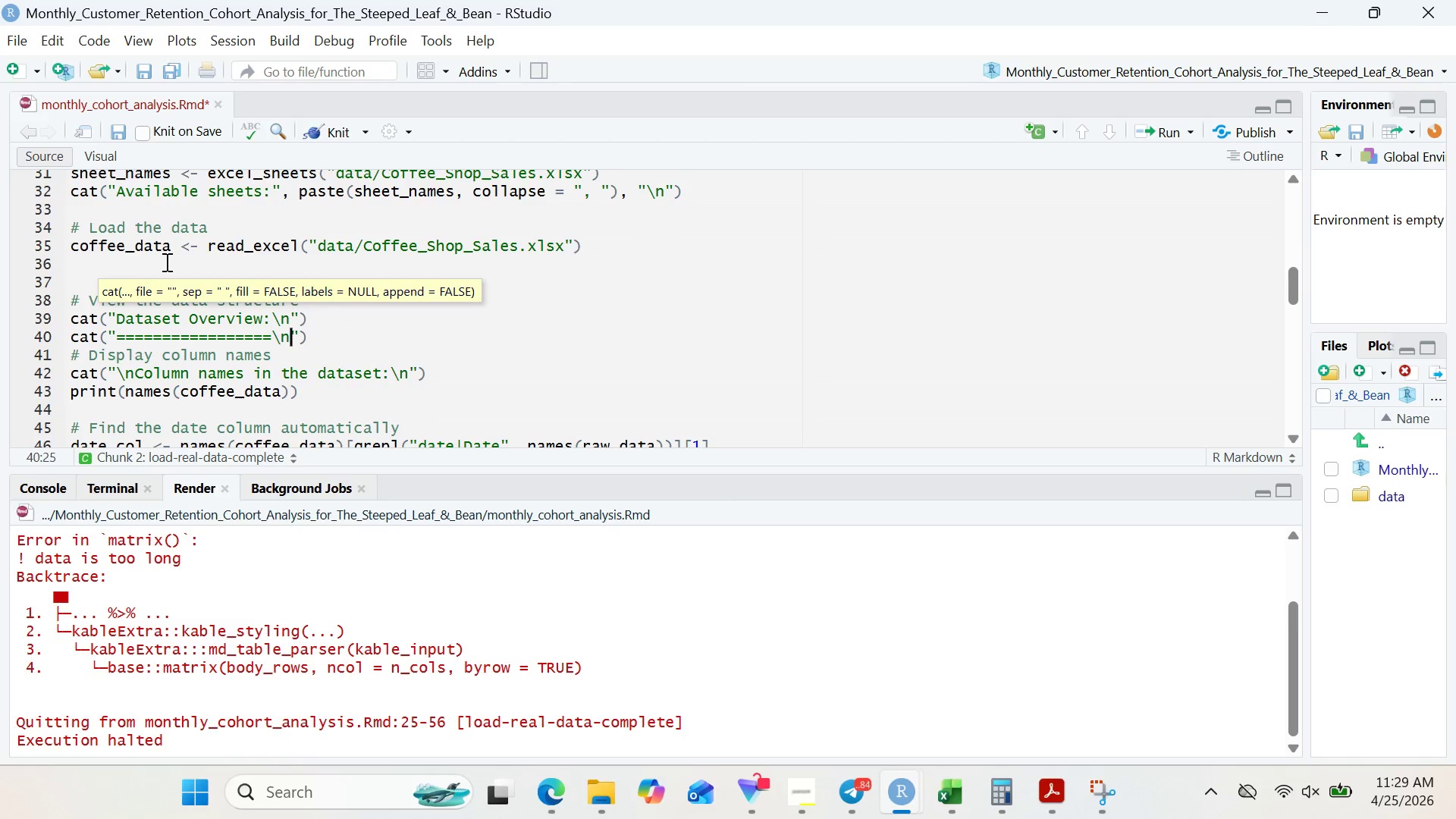 
key(ArrowRight)
 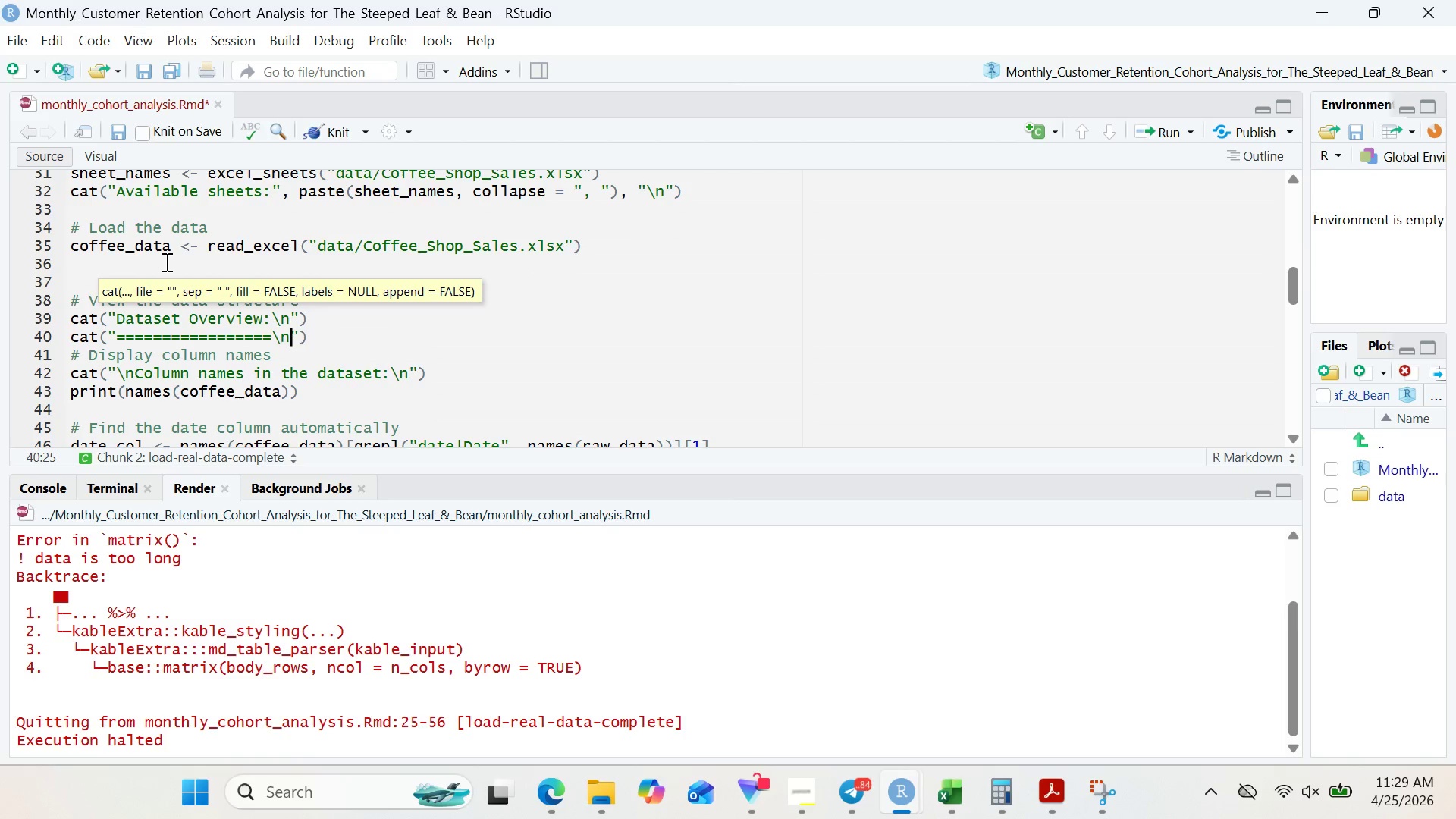 
key(ArrowRight)
 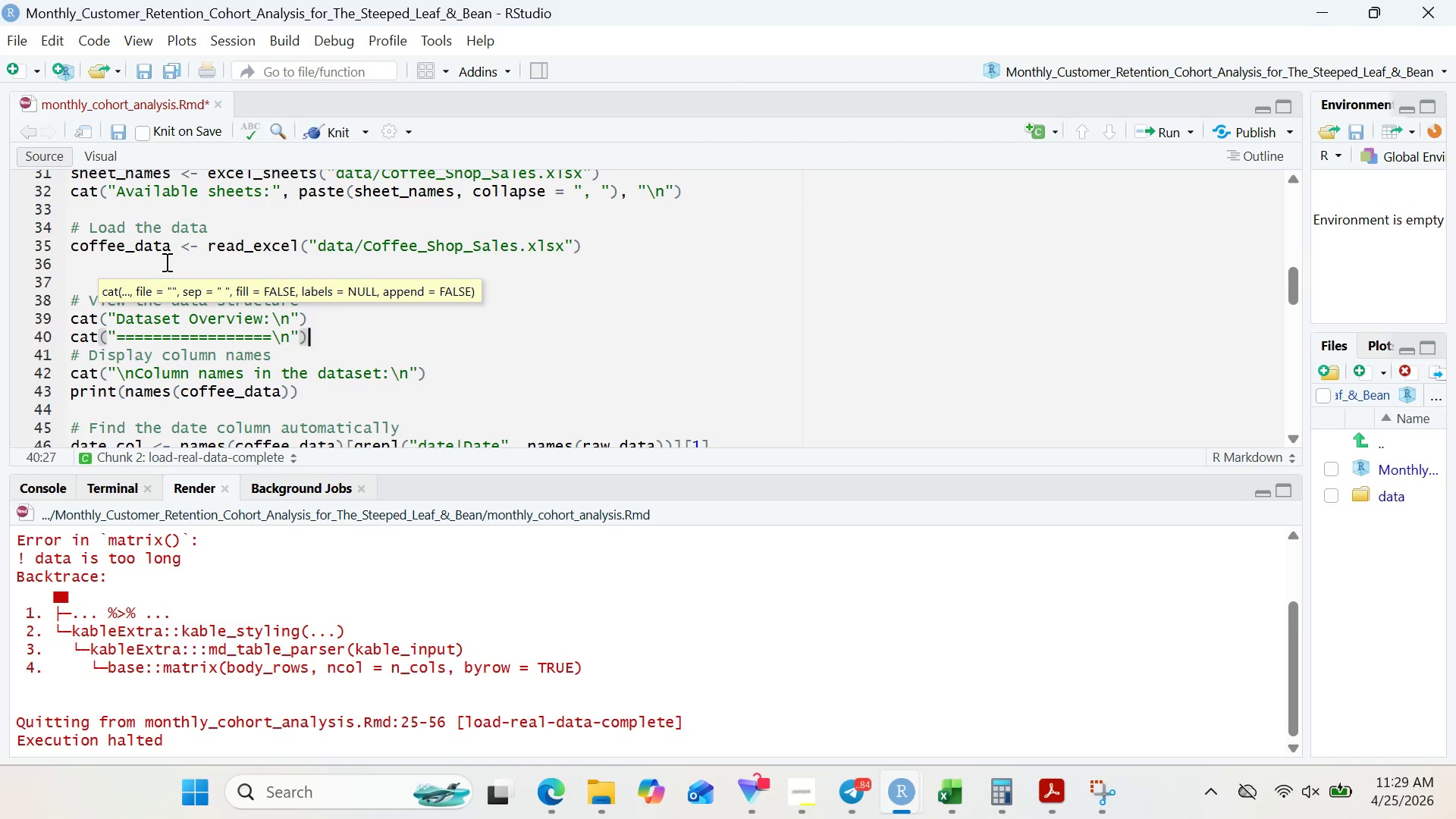 
key(ArrowRight)
 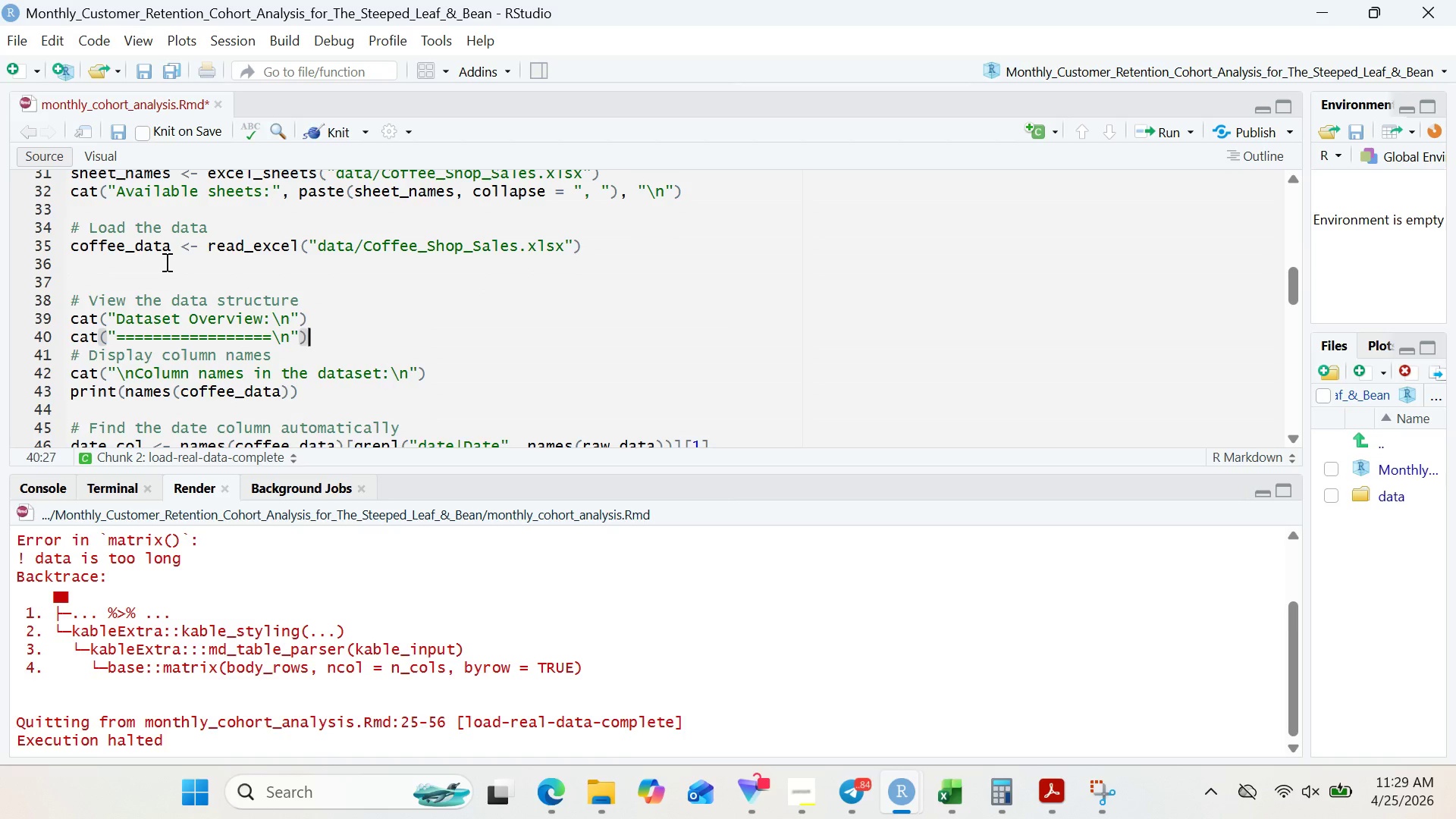 
key(Enter)
 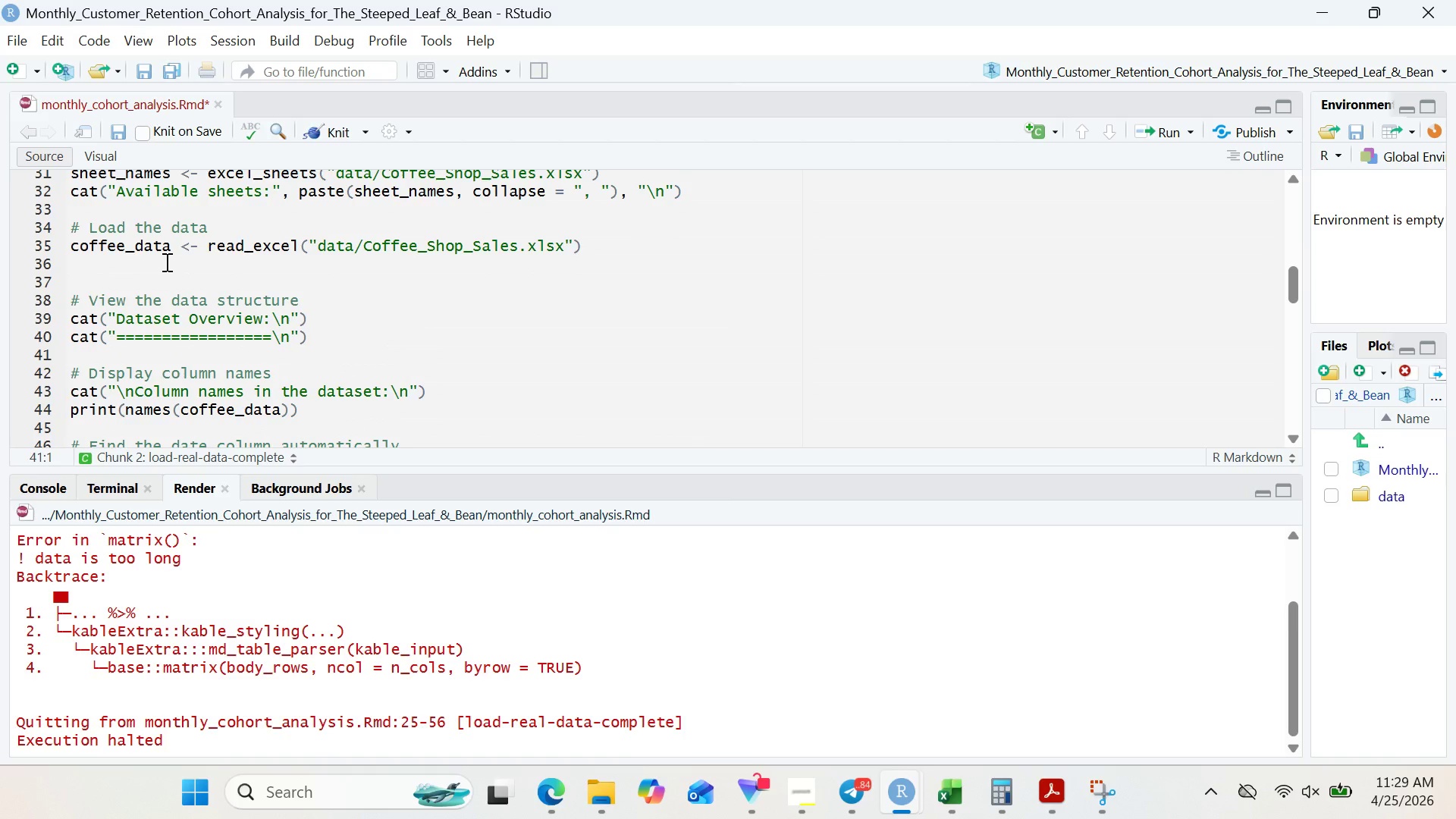 
type(cat("Row)